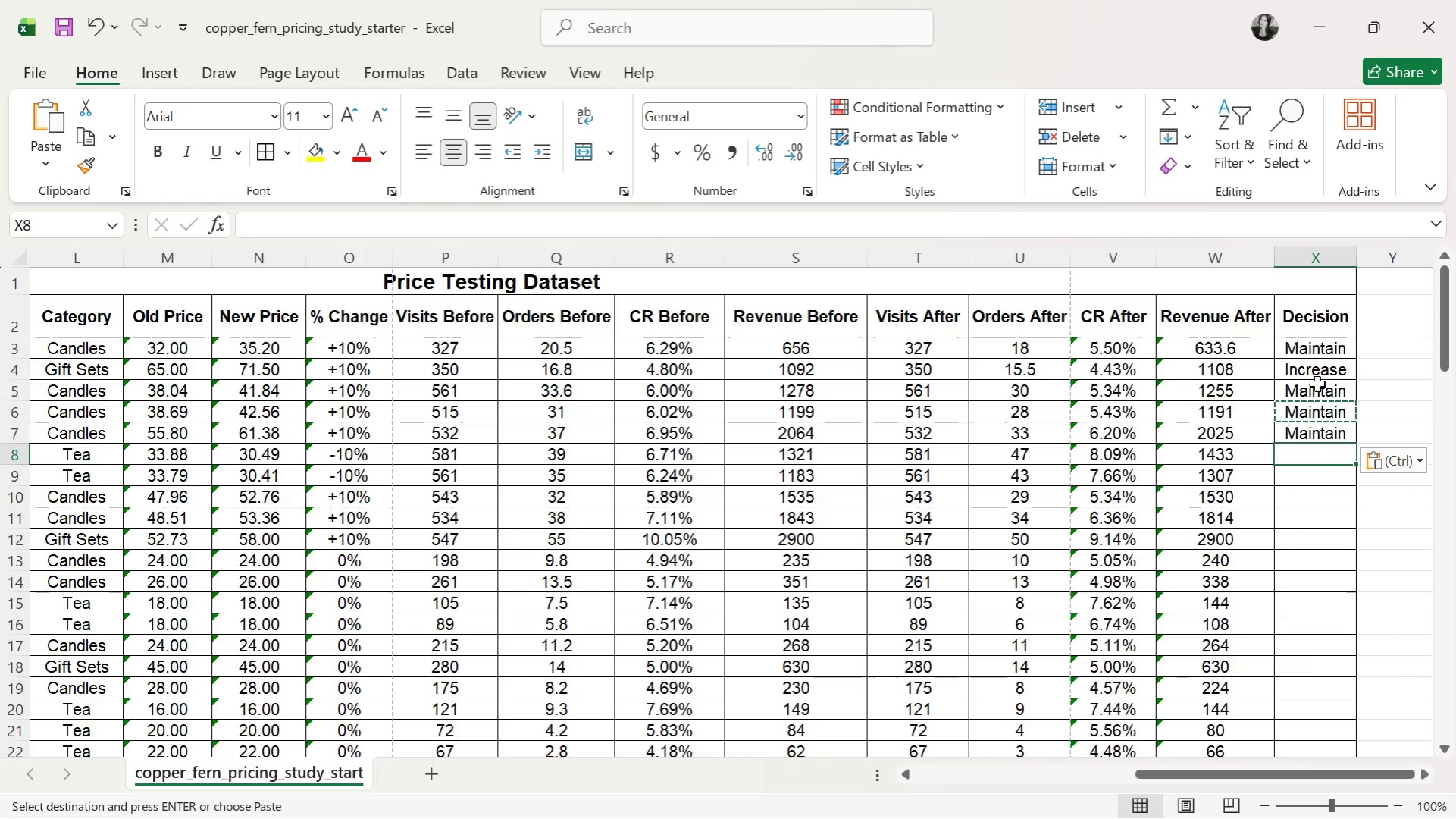 
left_click([1327, 367])
 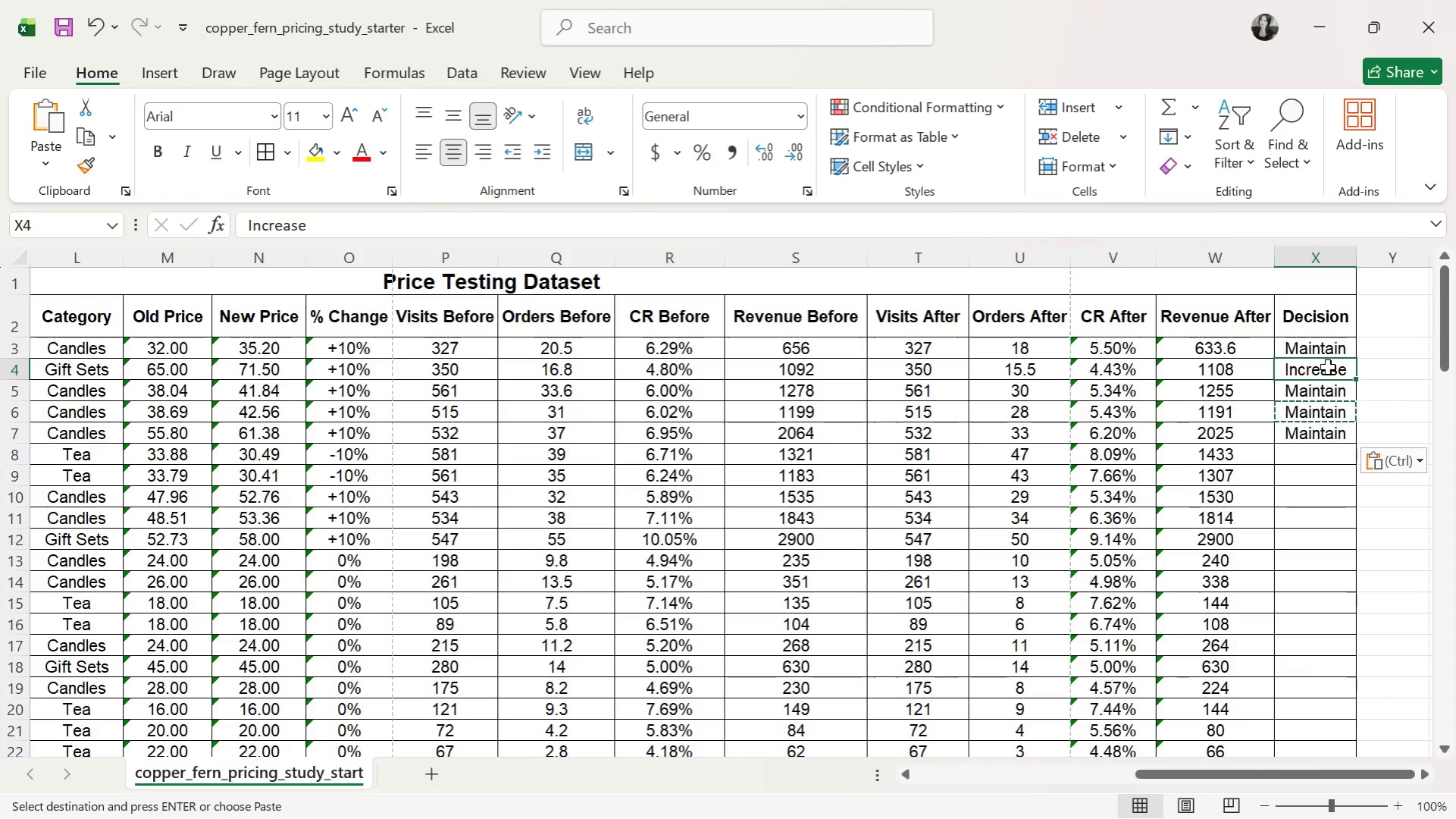 
key(Control+C)
 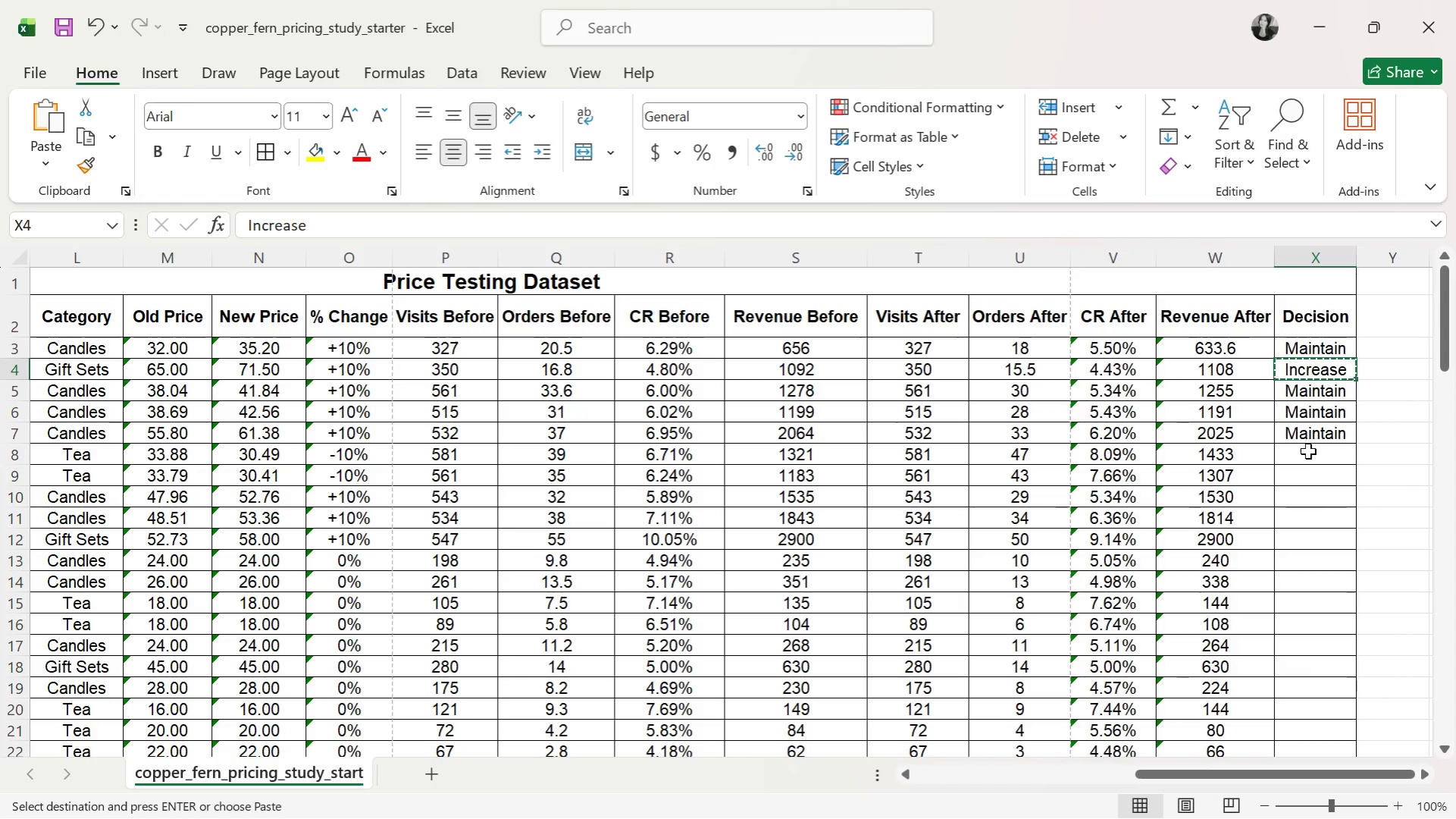 
left_click([1306, 460])
 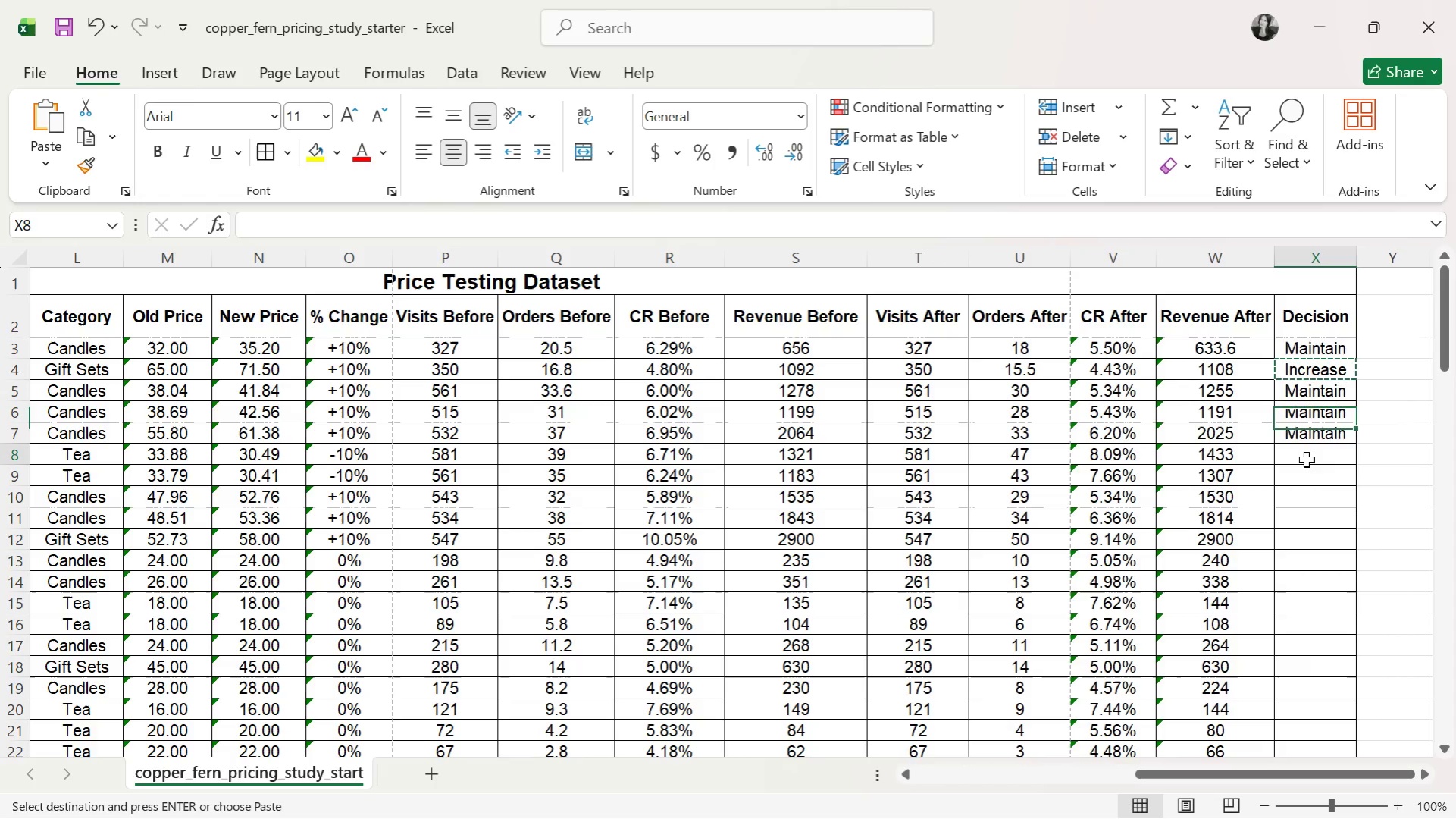 
key(Control+ControlLeft)
 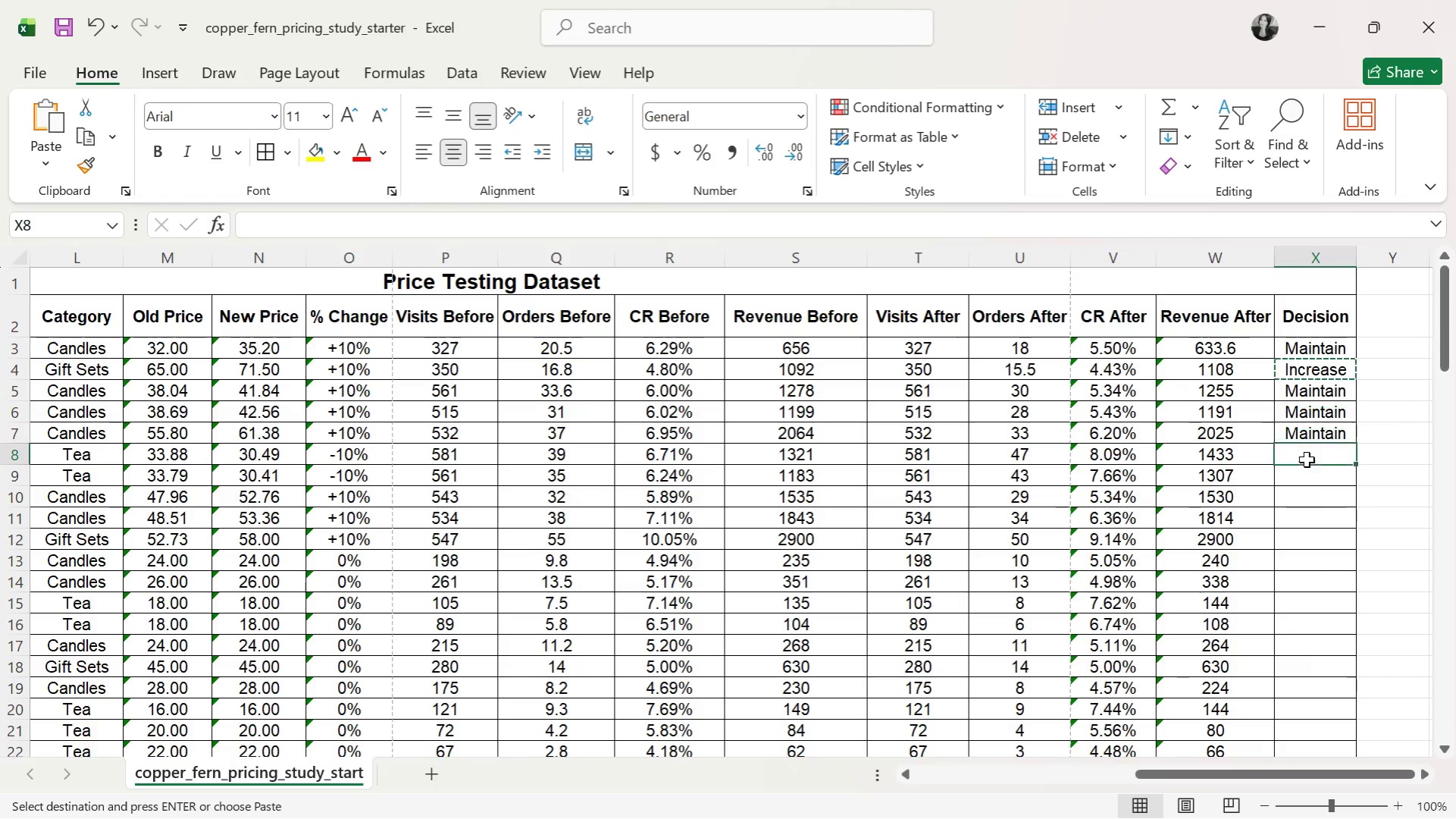 
key(Control+V)
 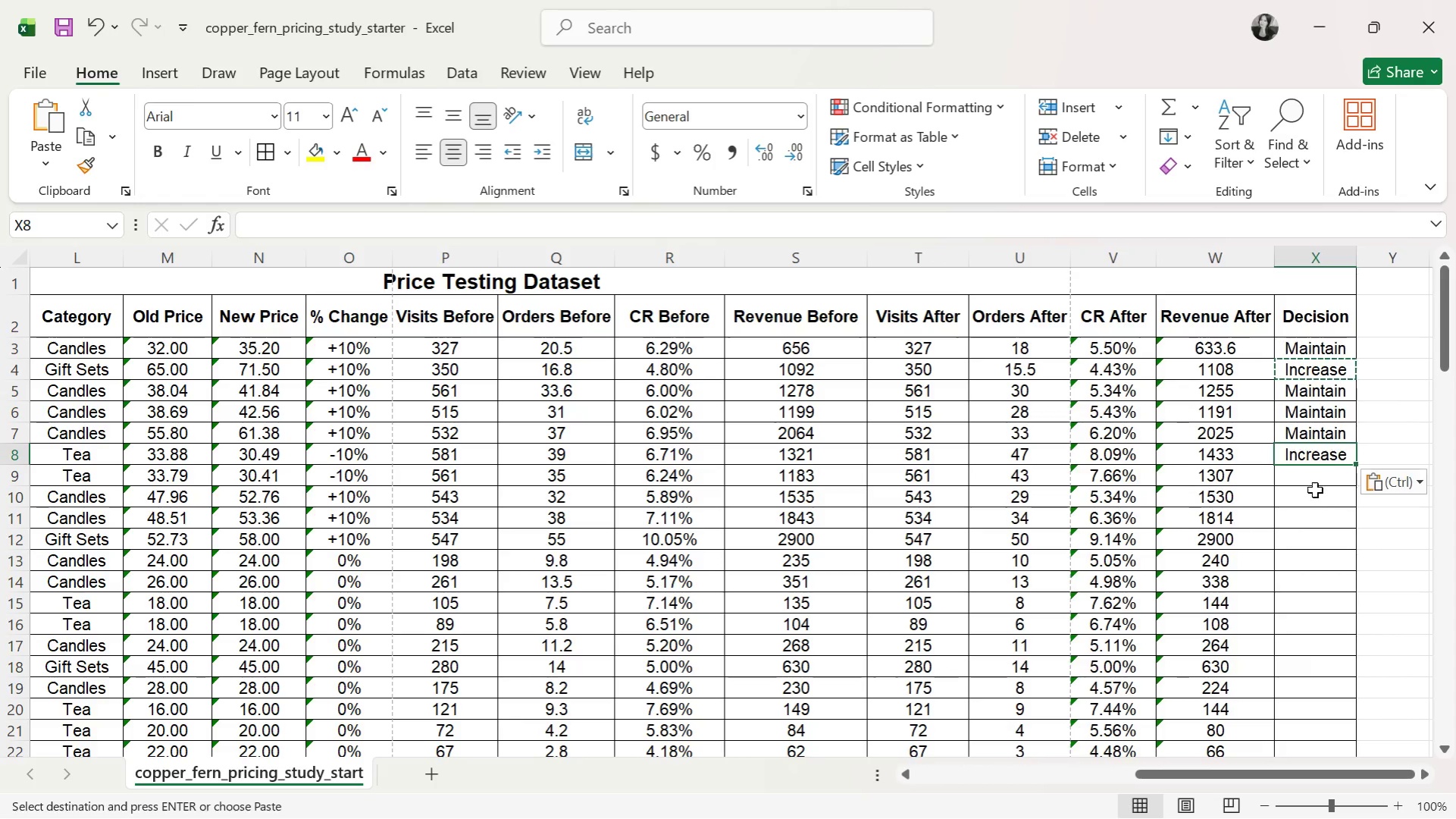 
mouse_move([1307, 484])
 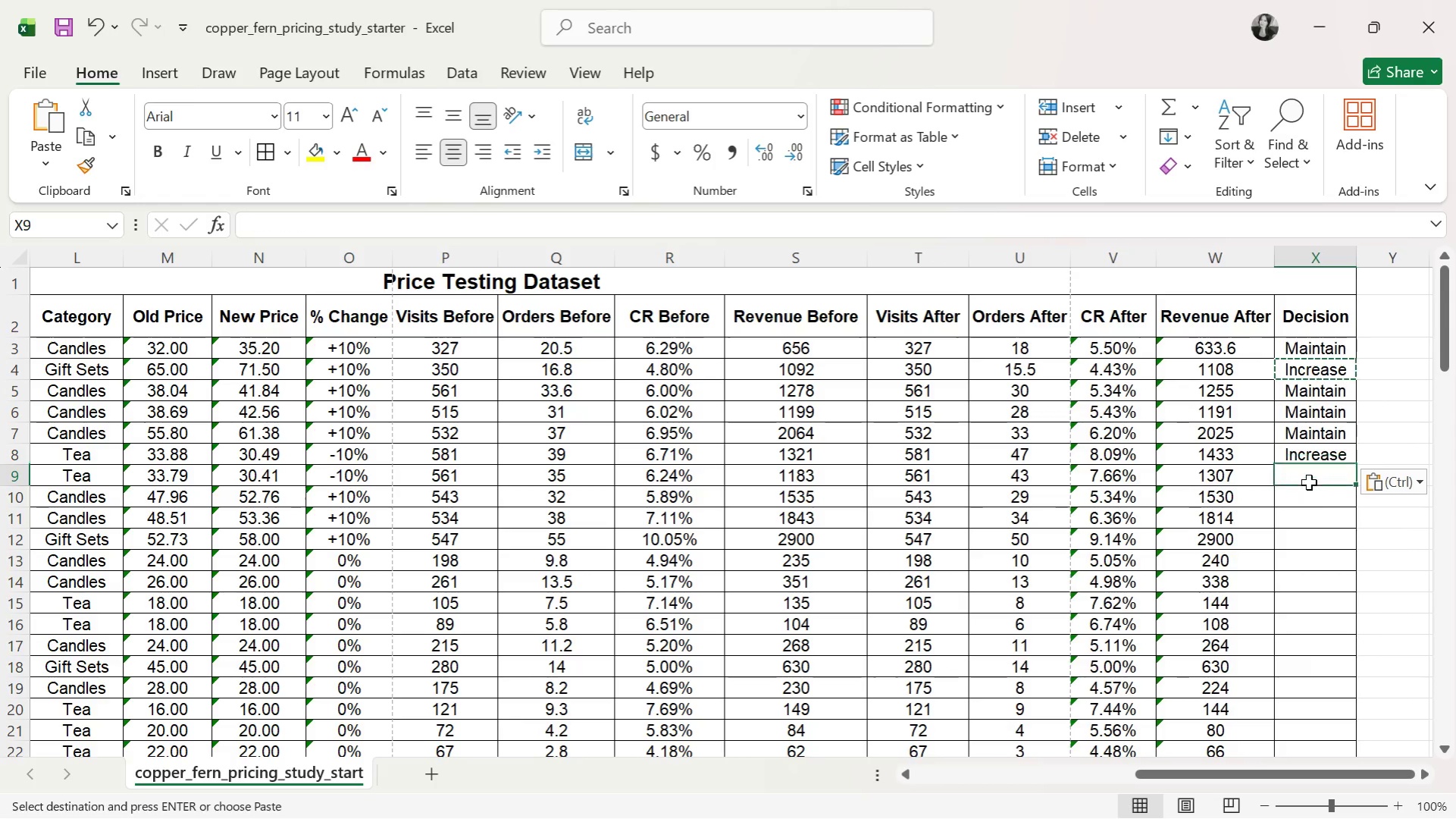 
key(Control+ControlLeft)
 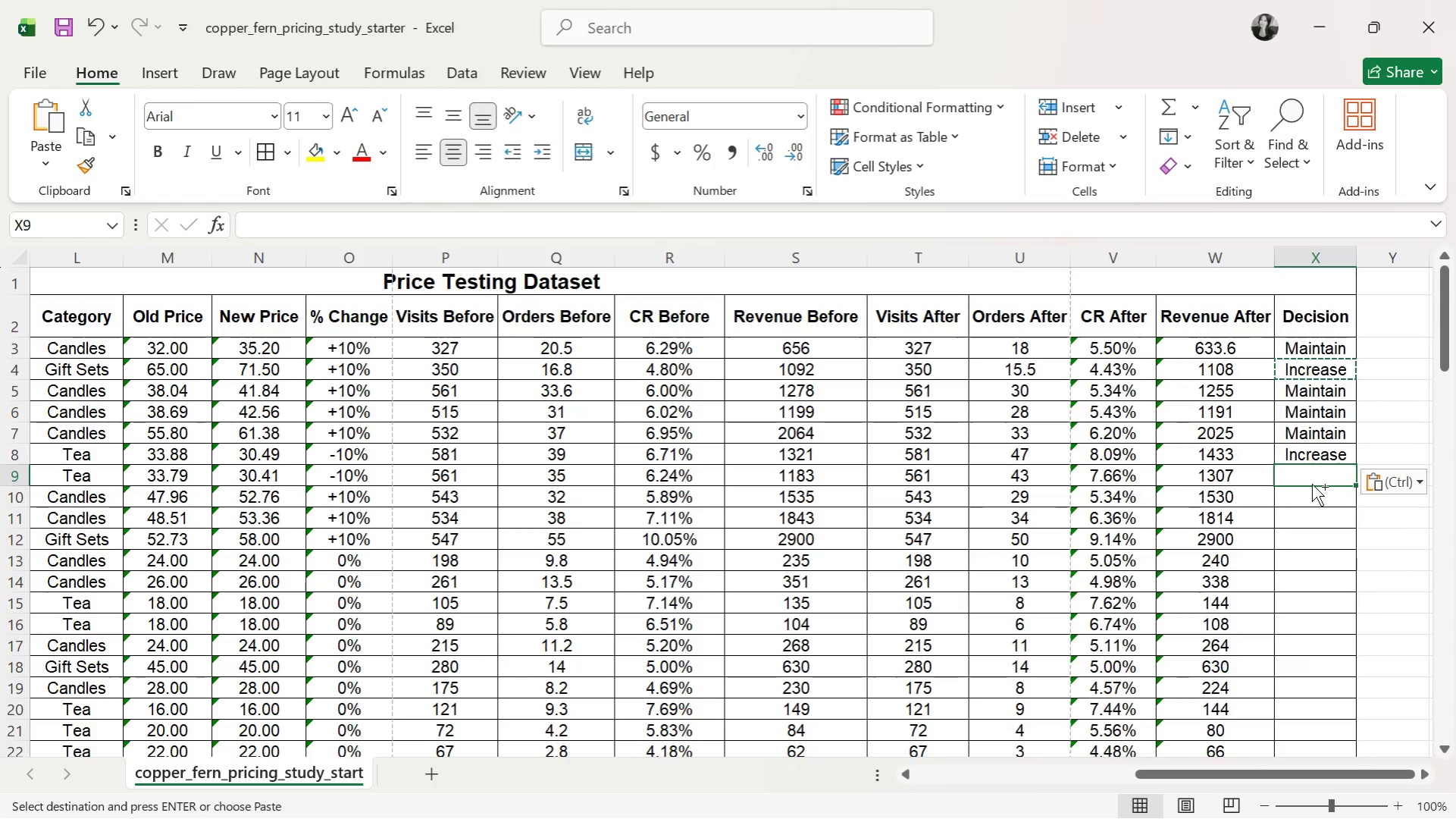 
key(Control+V)
 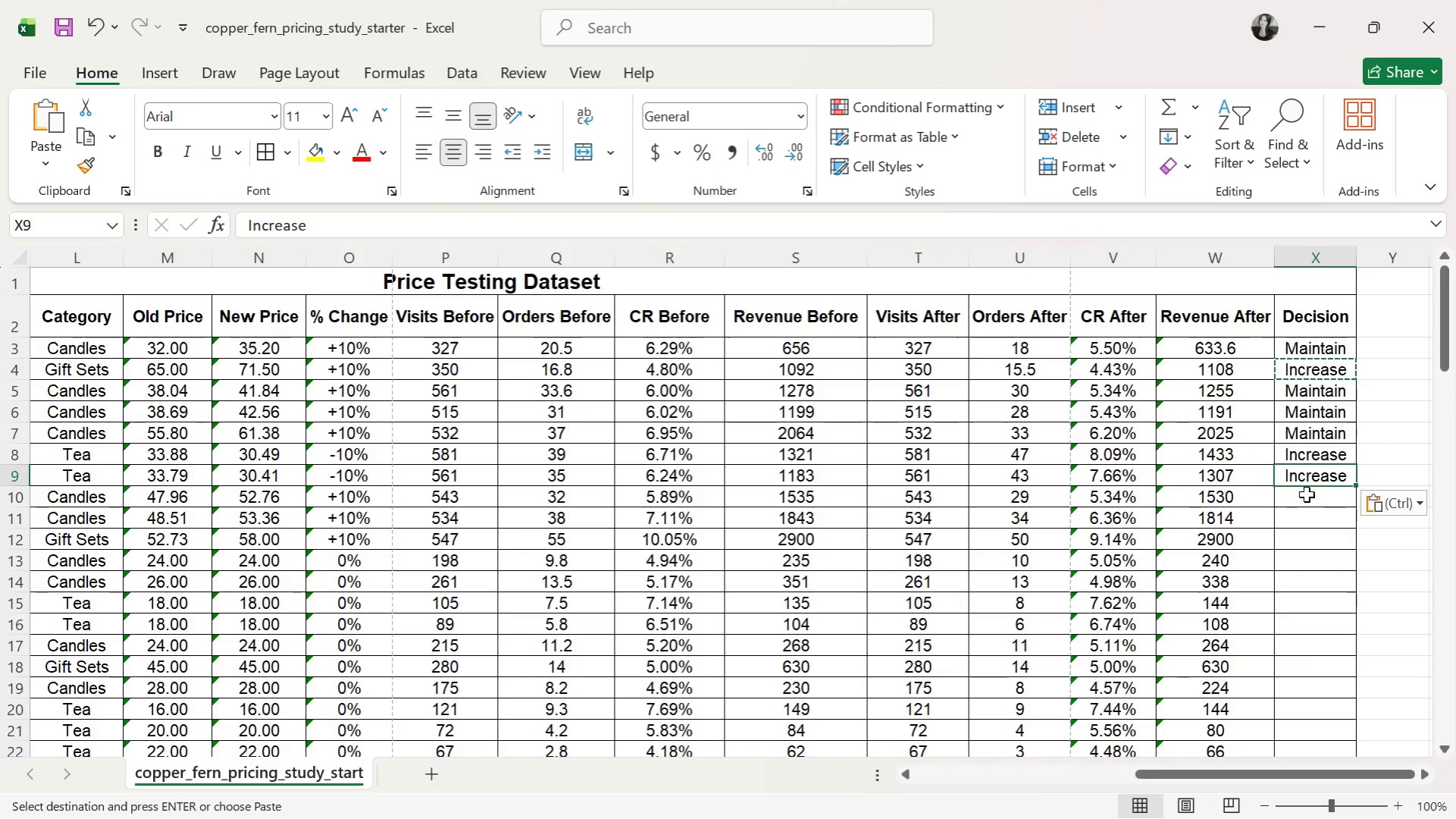 
left_click_drag(start_coordinate=[1326, 407], to_coordinate=[1329, 450])
 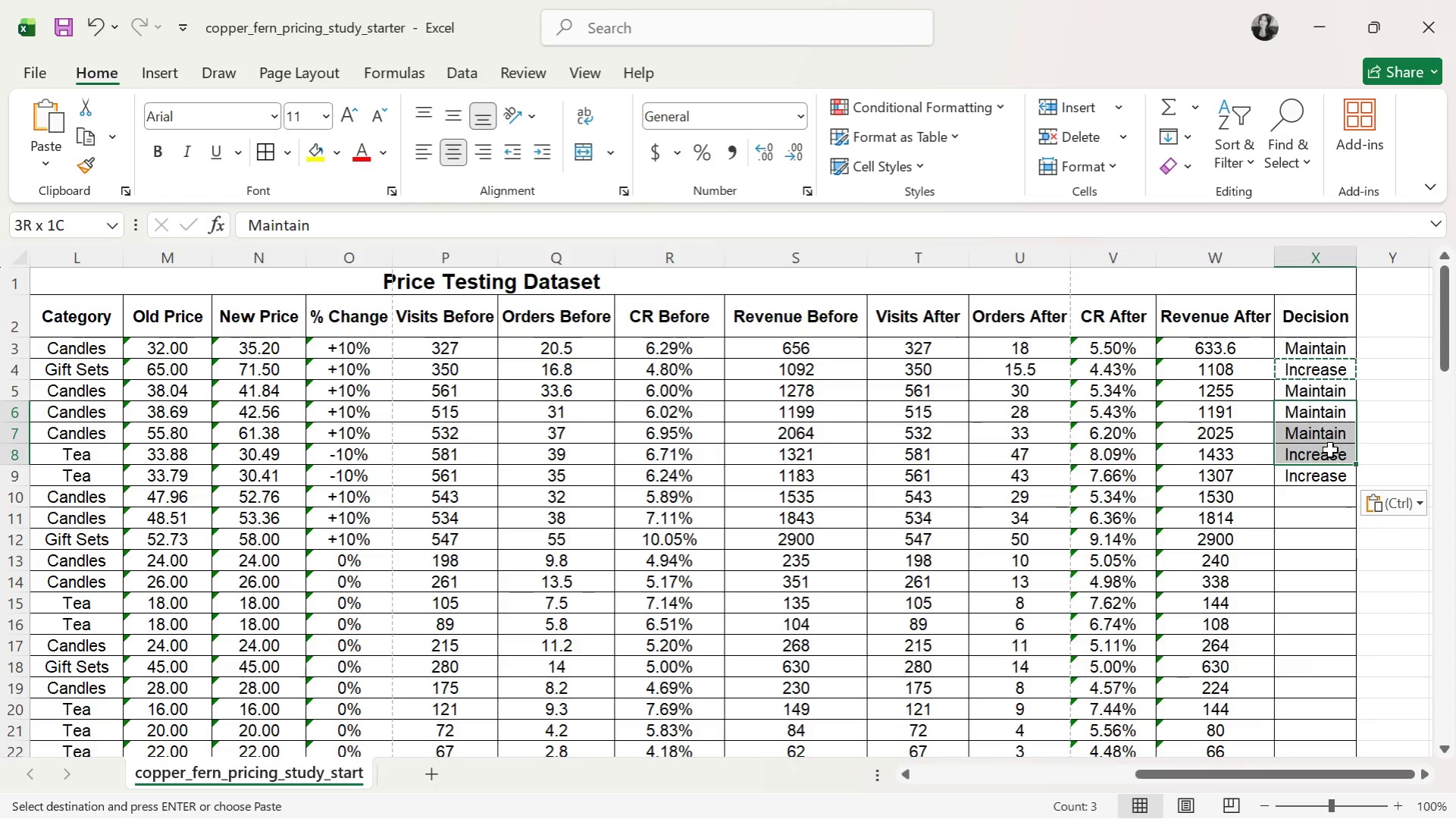 
key(Control+C)
 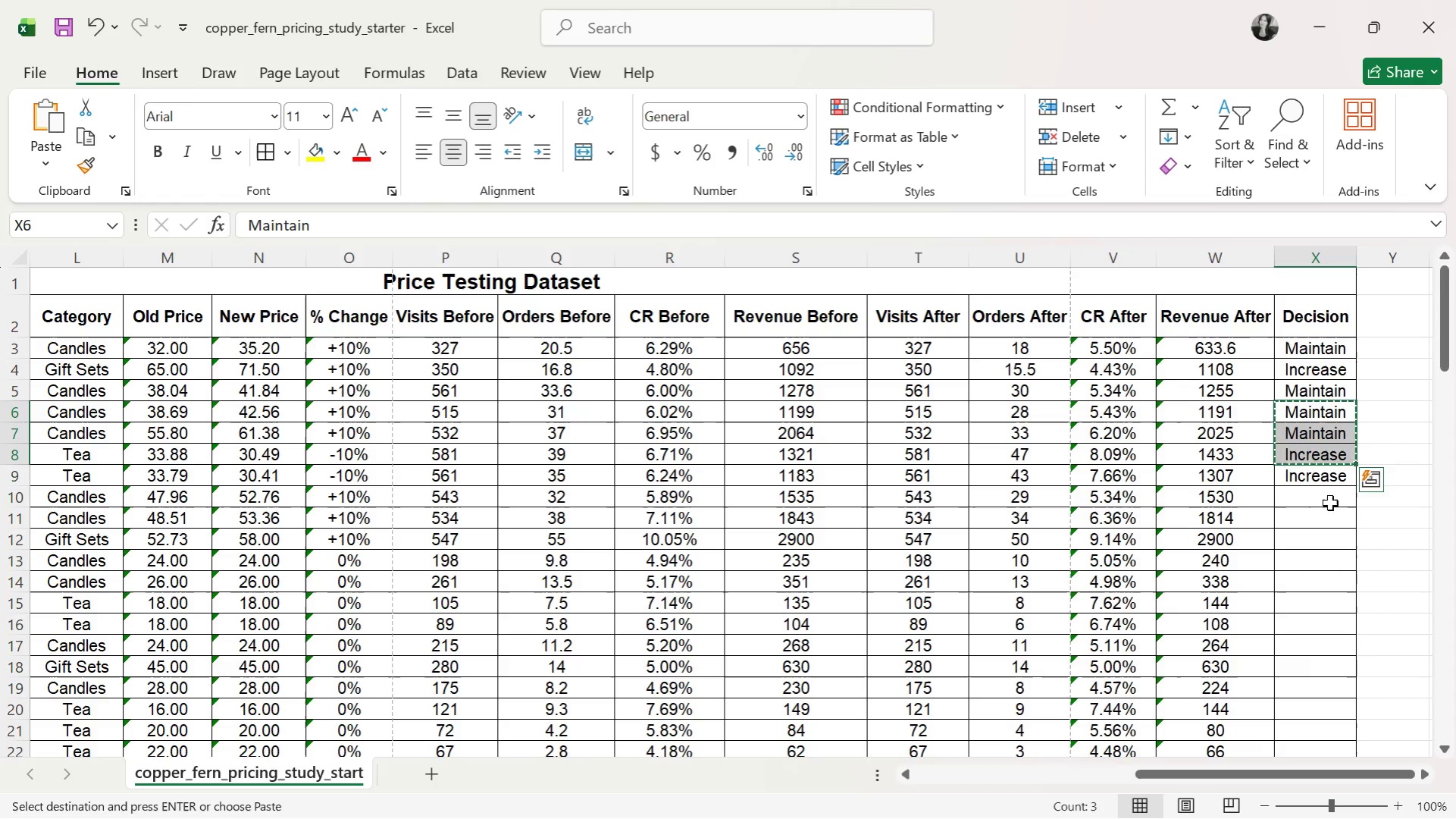 
left_click([1332, 496])
 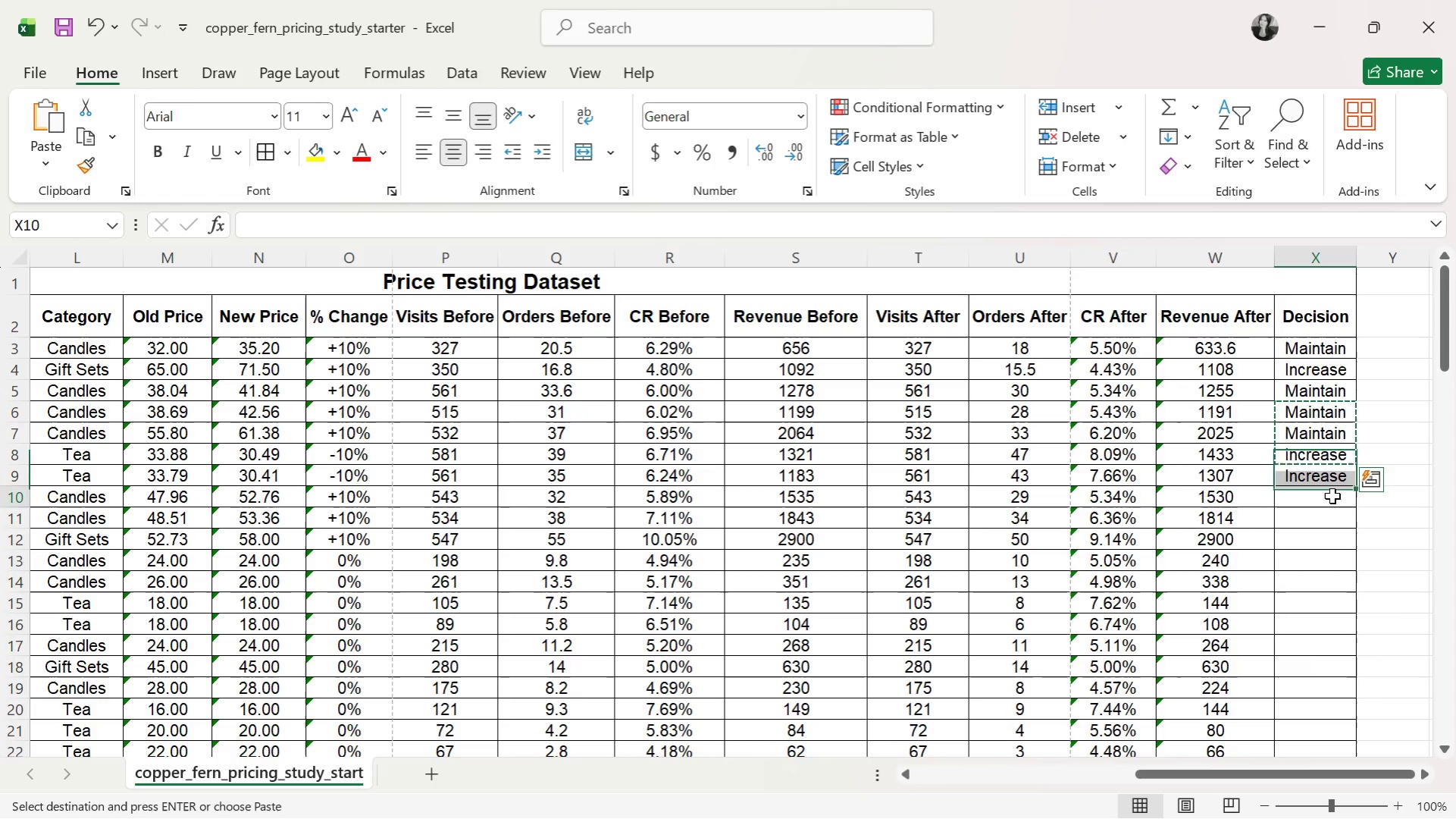 
key(Control+ControlLeft)
 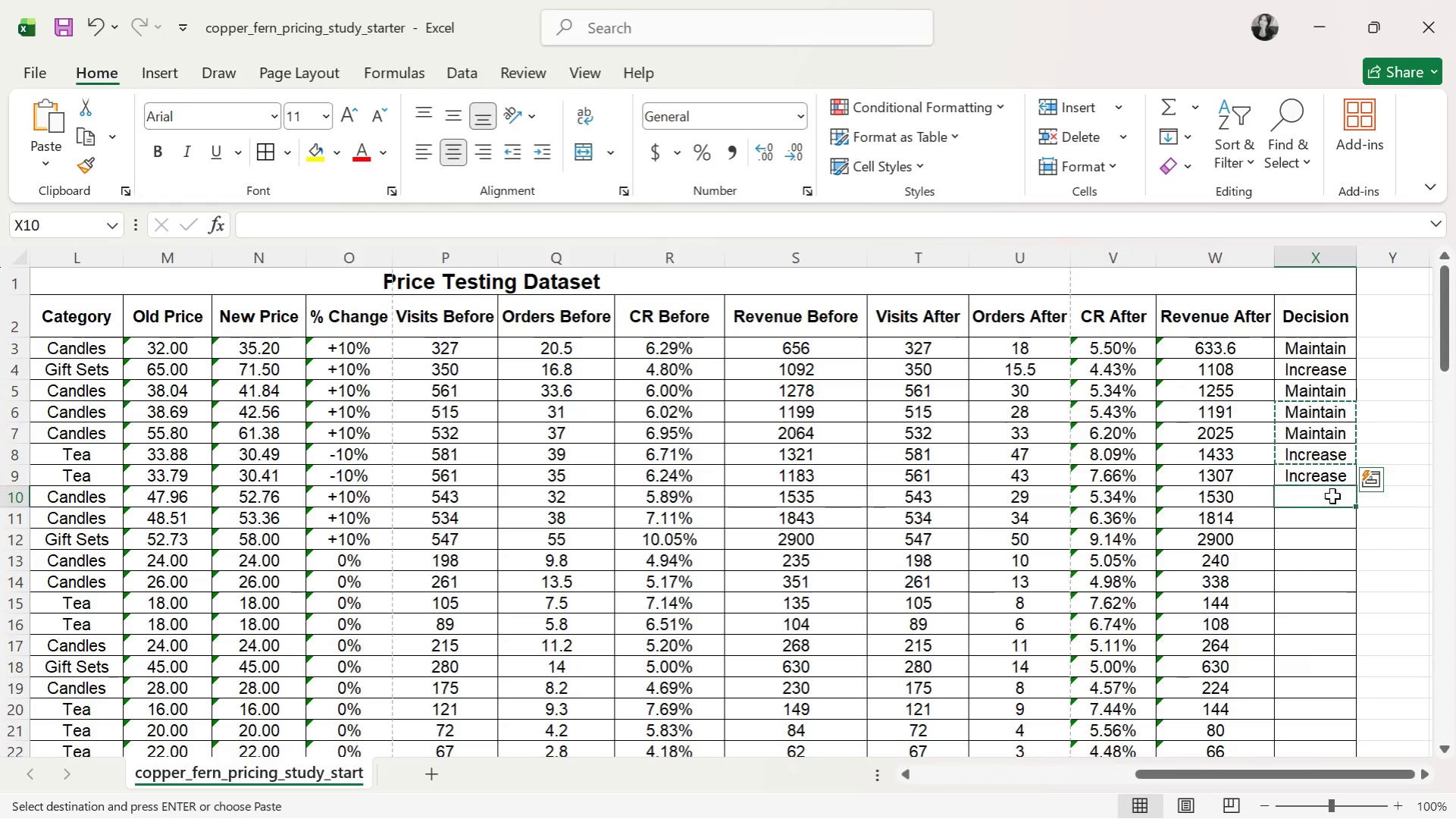 
key(Control+V)
 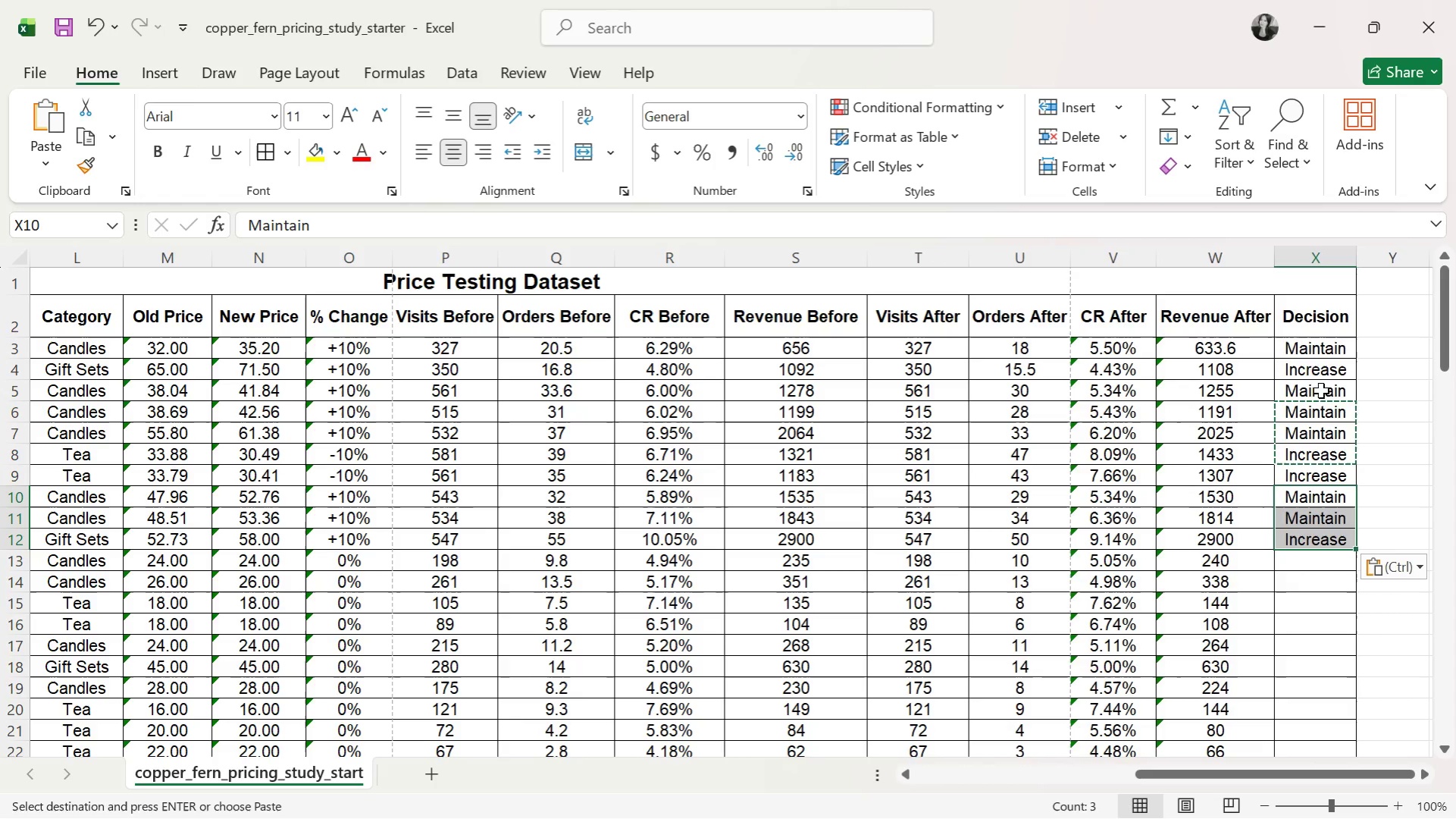 
left_click([1310, 350])
 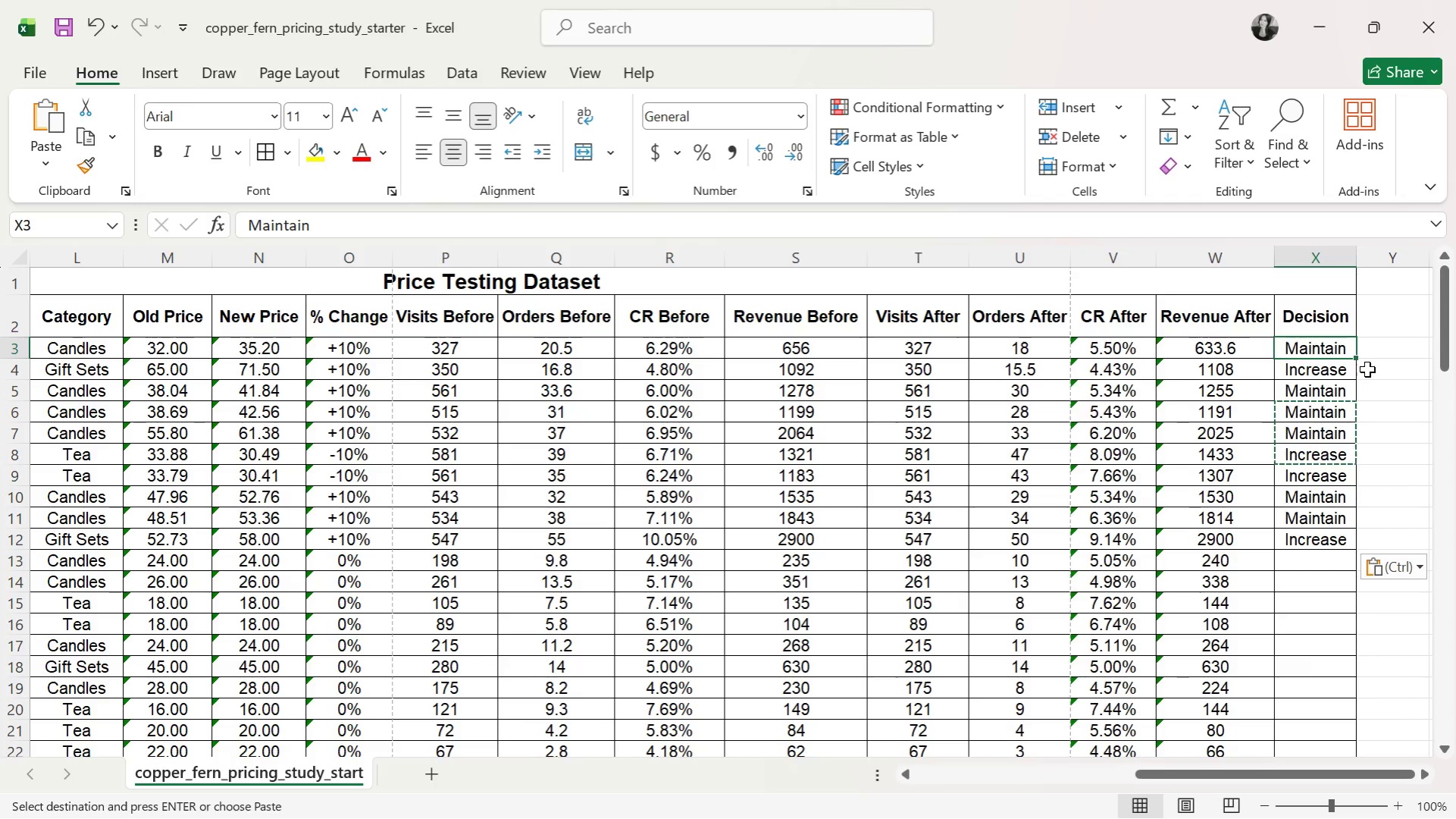 
key(ArrowDown)
 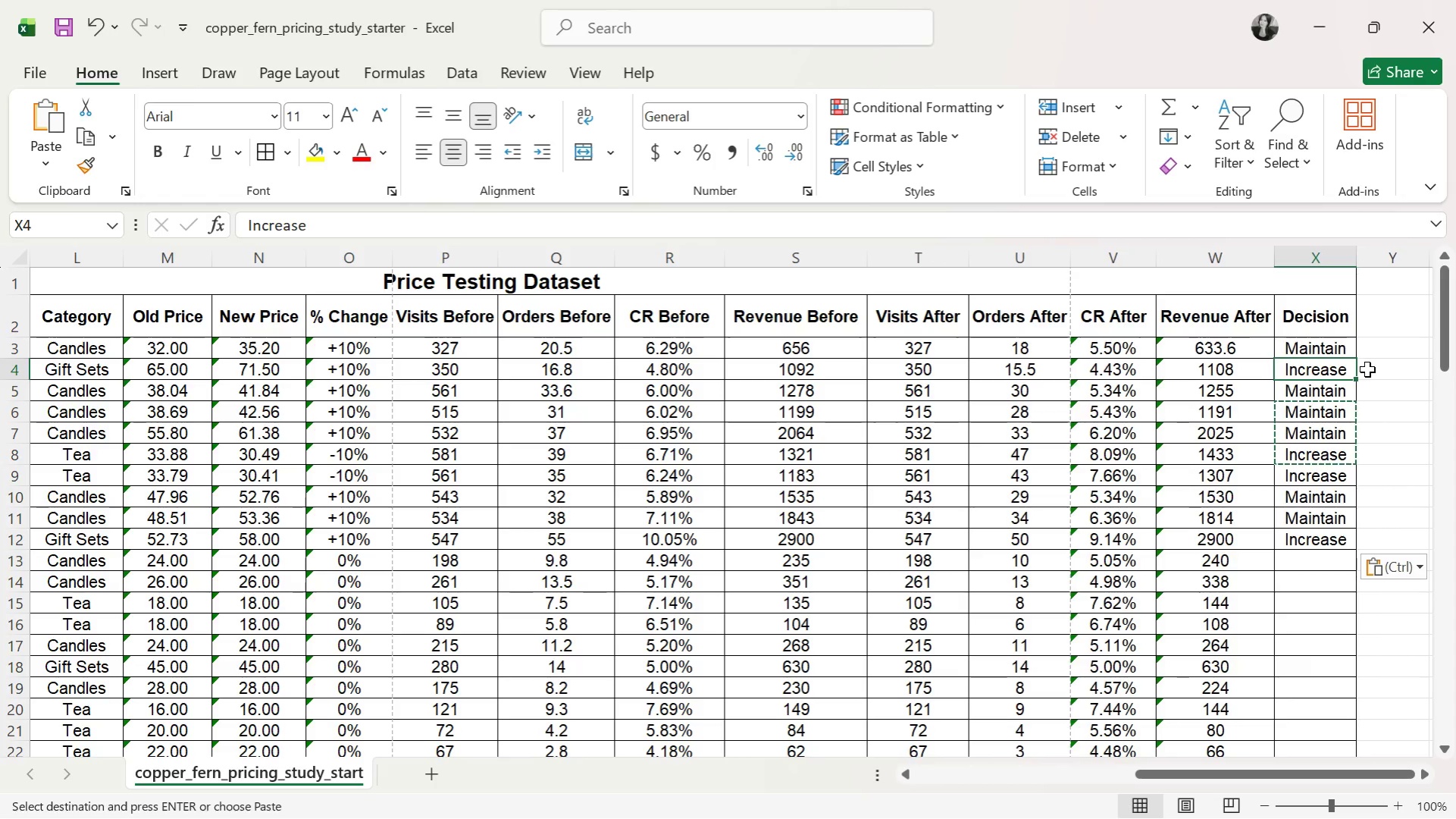 
key(ArrowDown)
 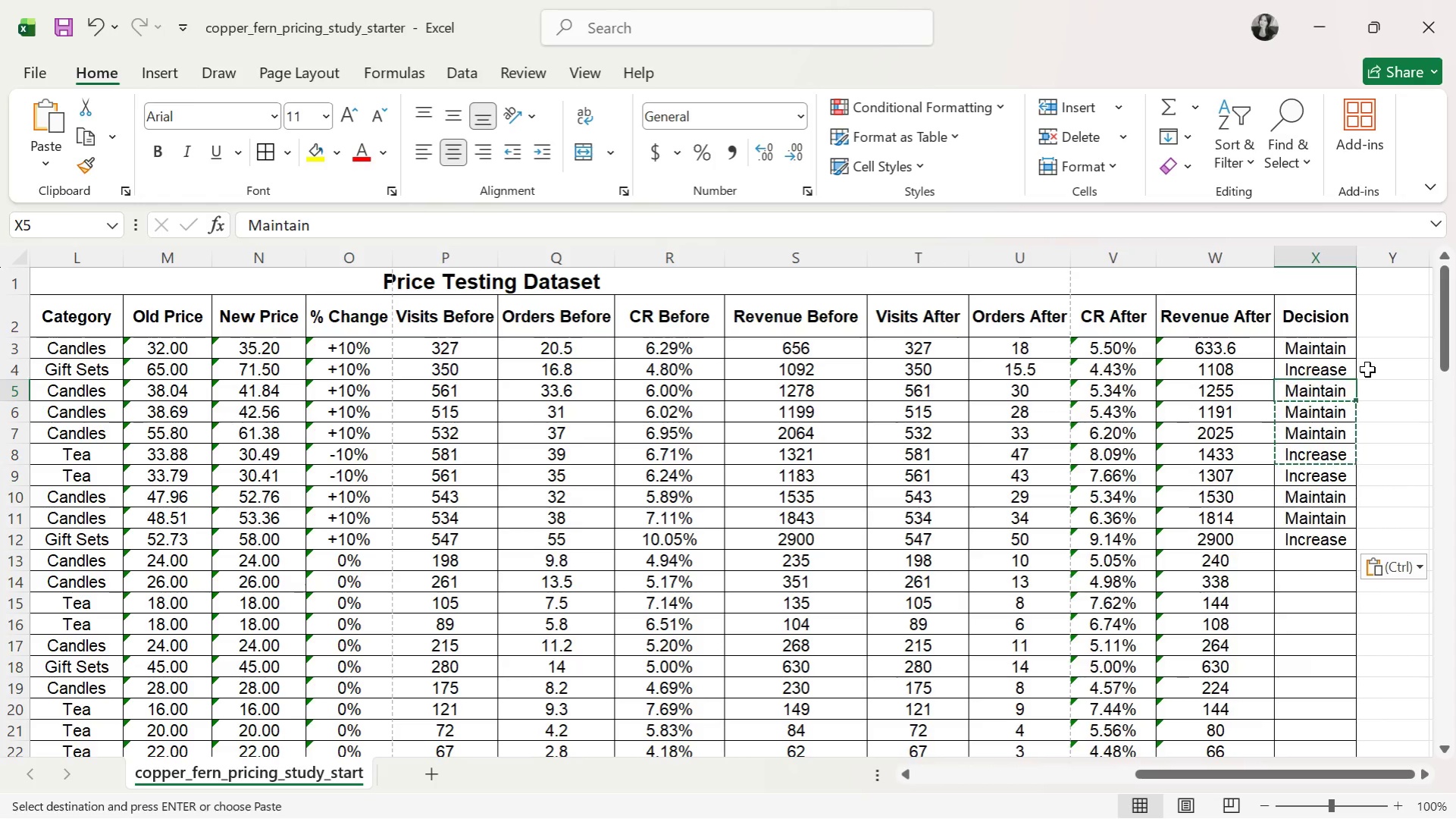 
key(ArrowDown)
 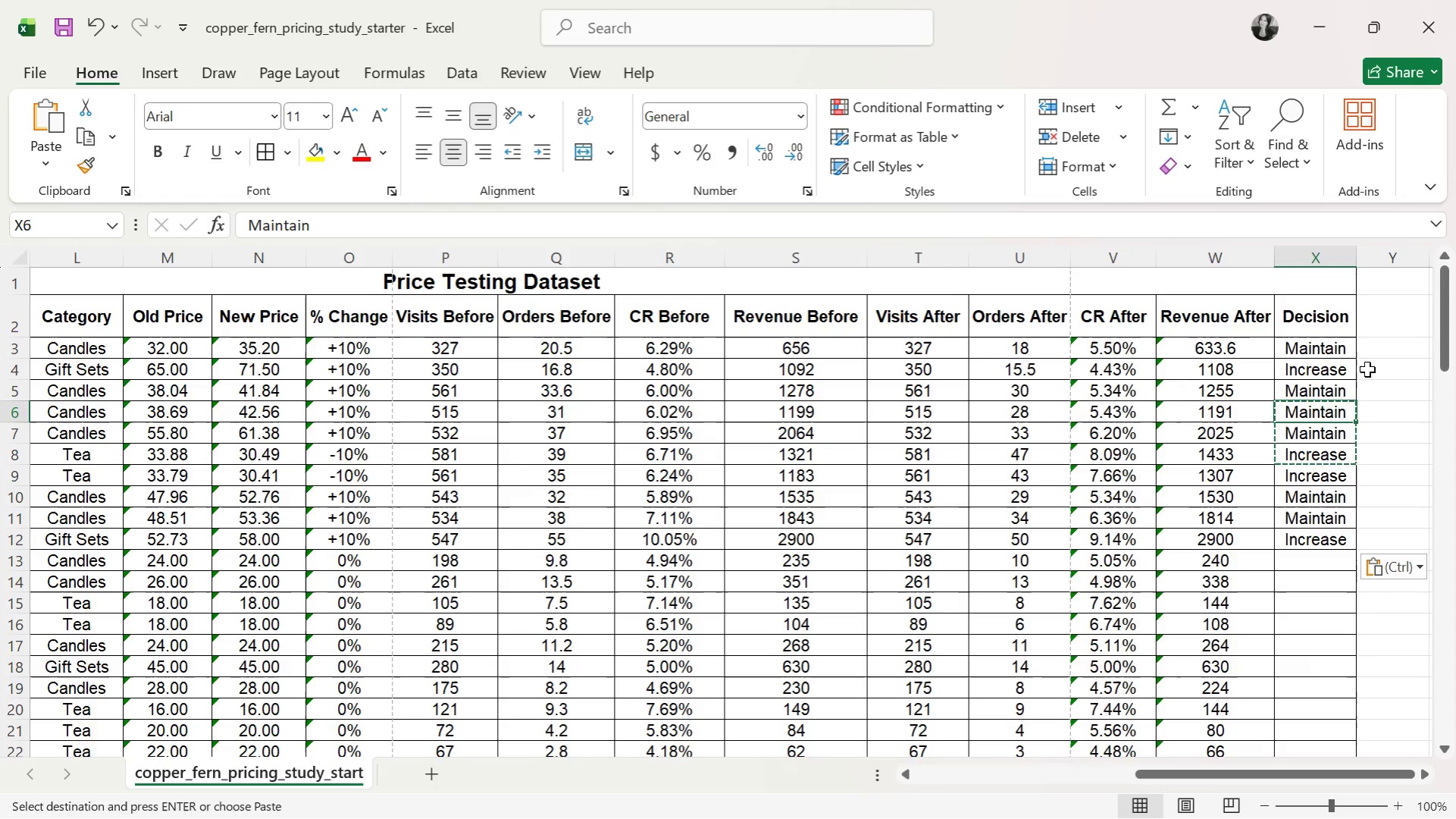 
key(ArrowDown)
 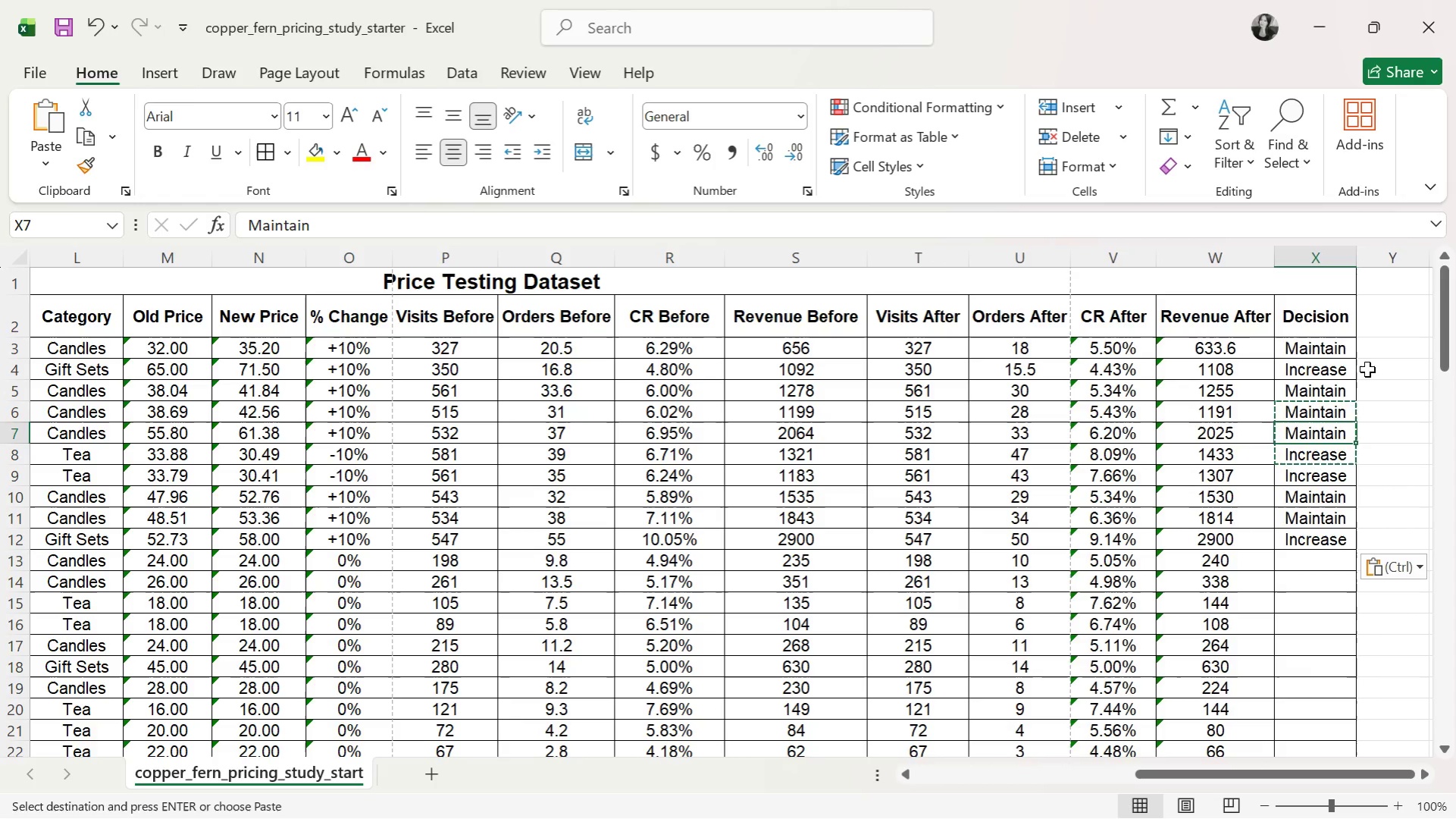 
key(ArrowDown)
 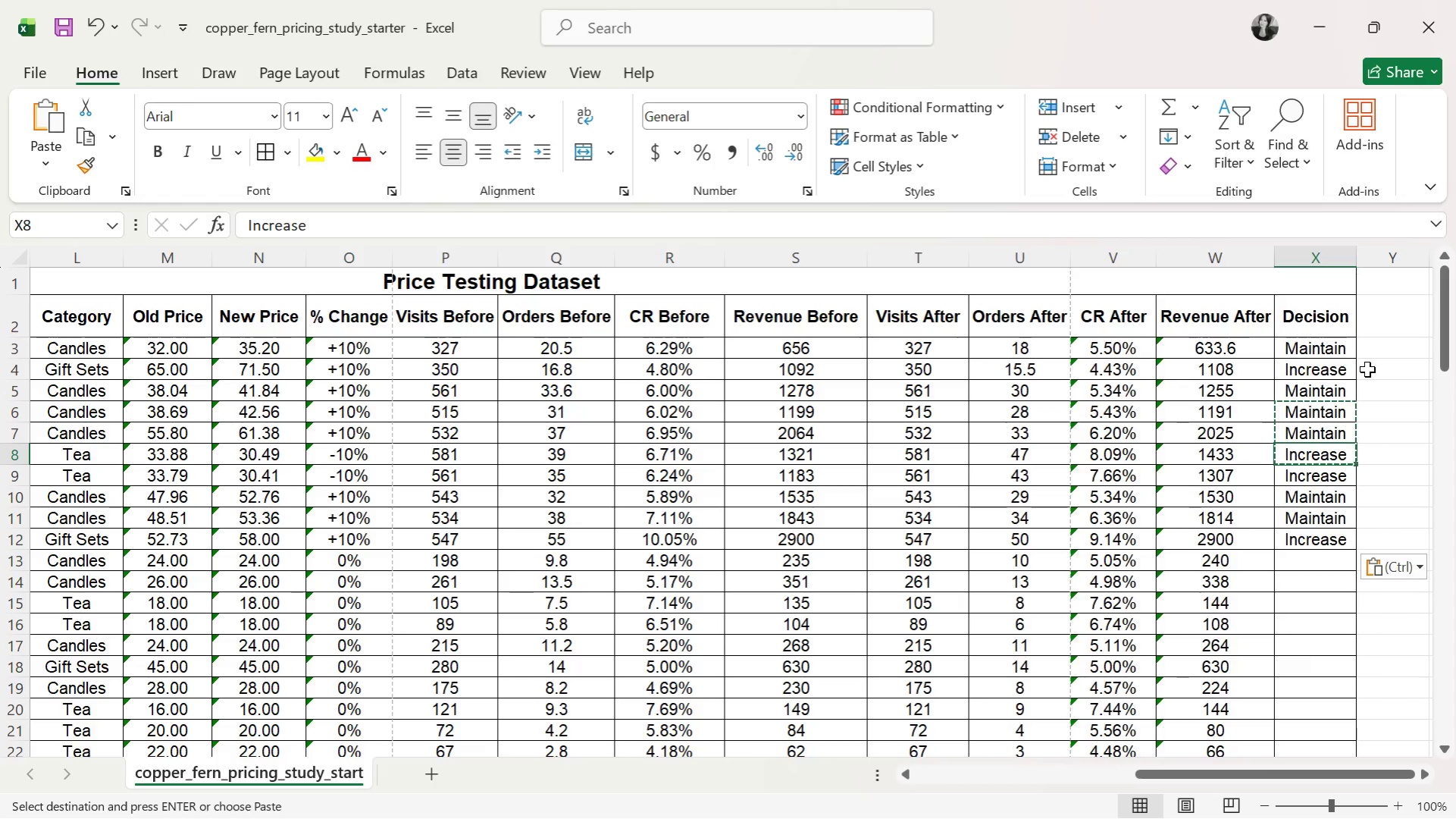 
key(ArrowUp)
 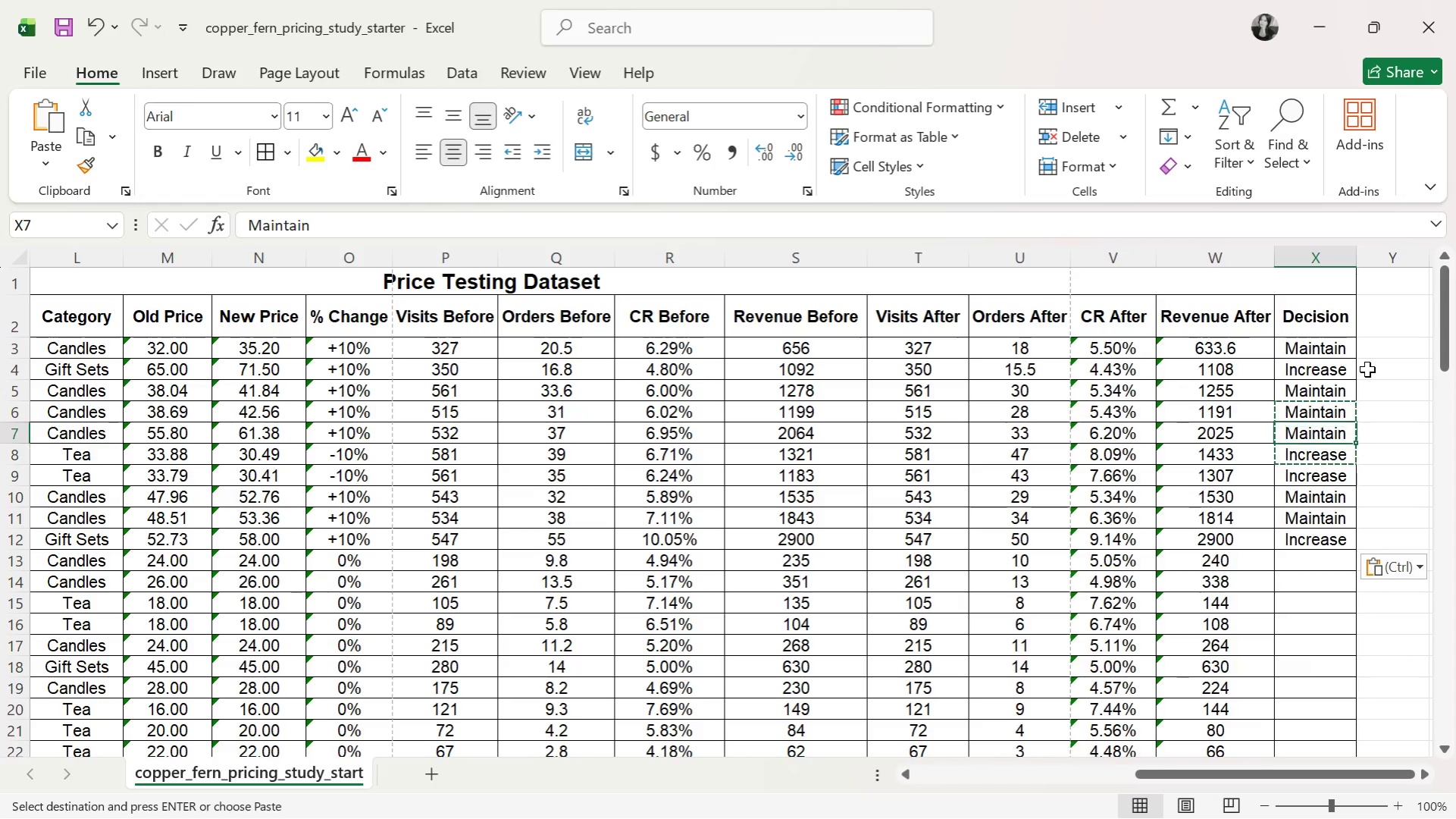 
key(ArrowUp)
 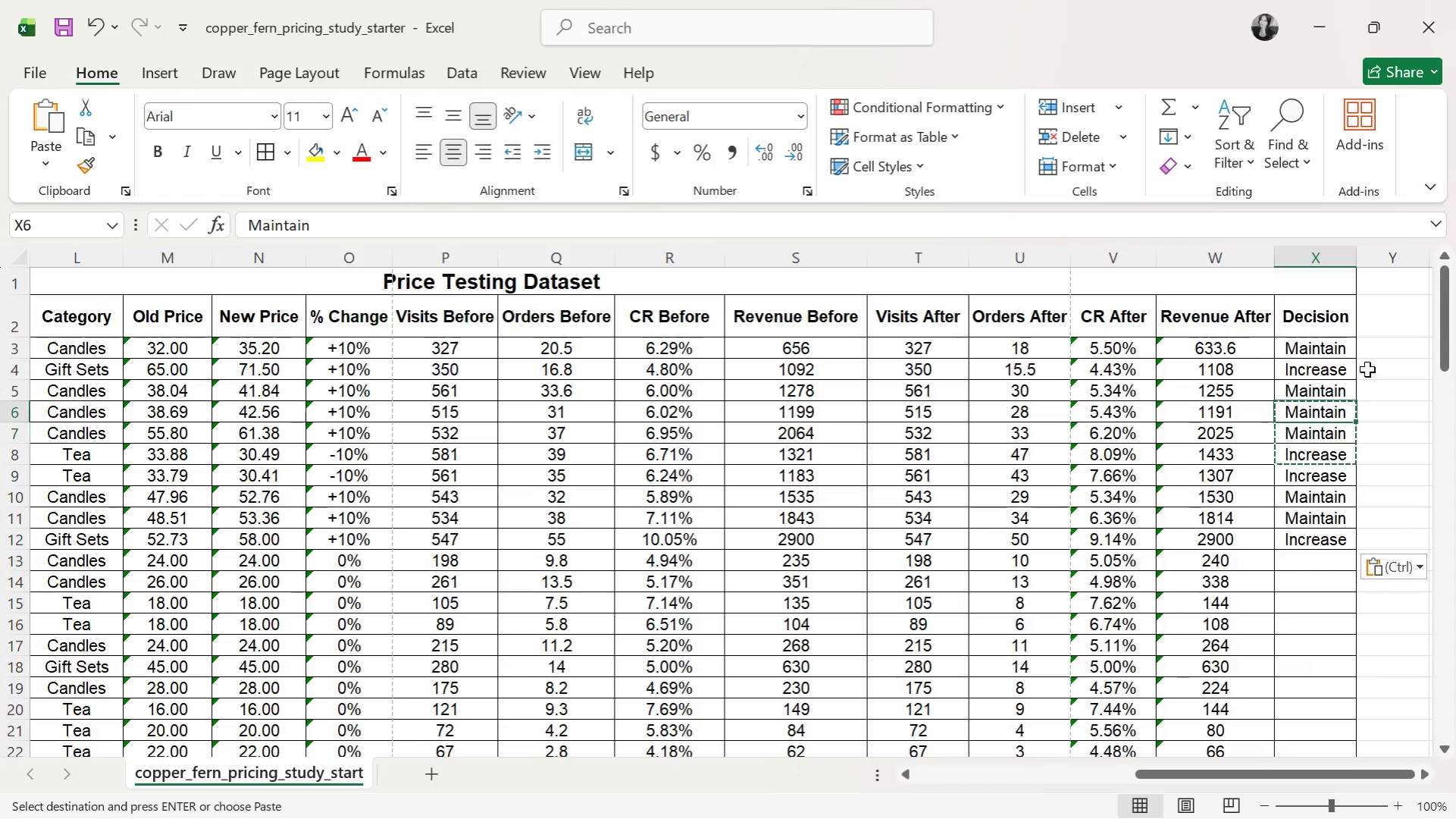 
key(ArrowUp)
 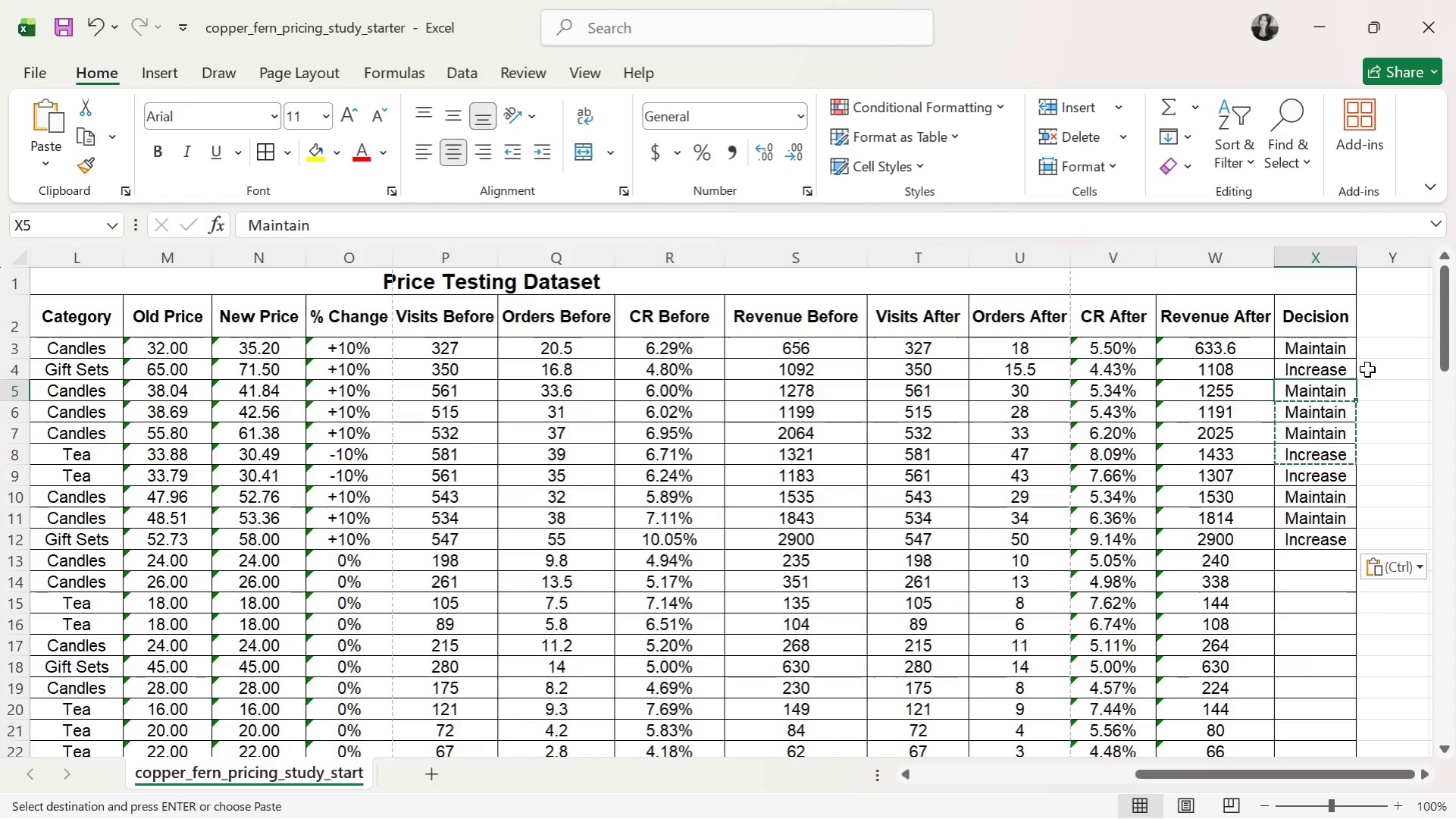 
key(ArrowDown)
 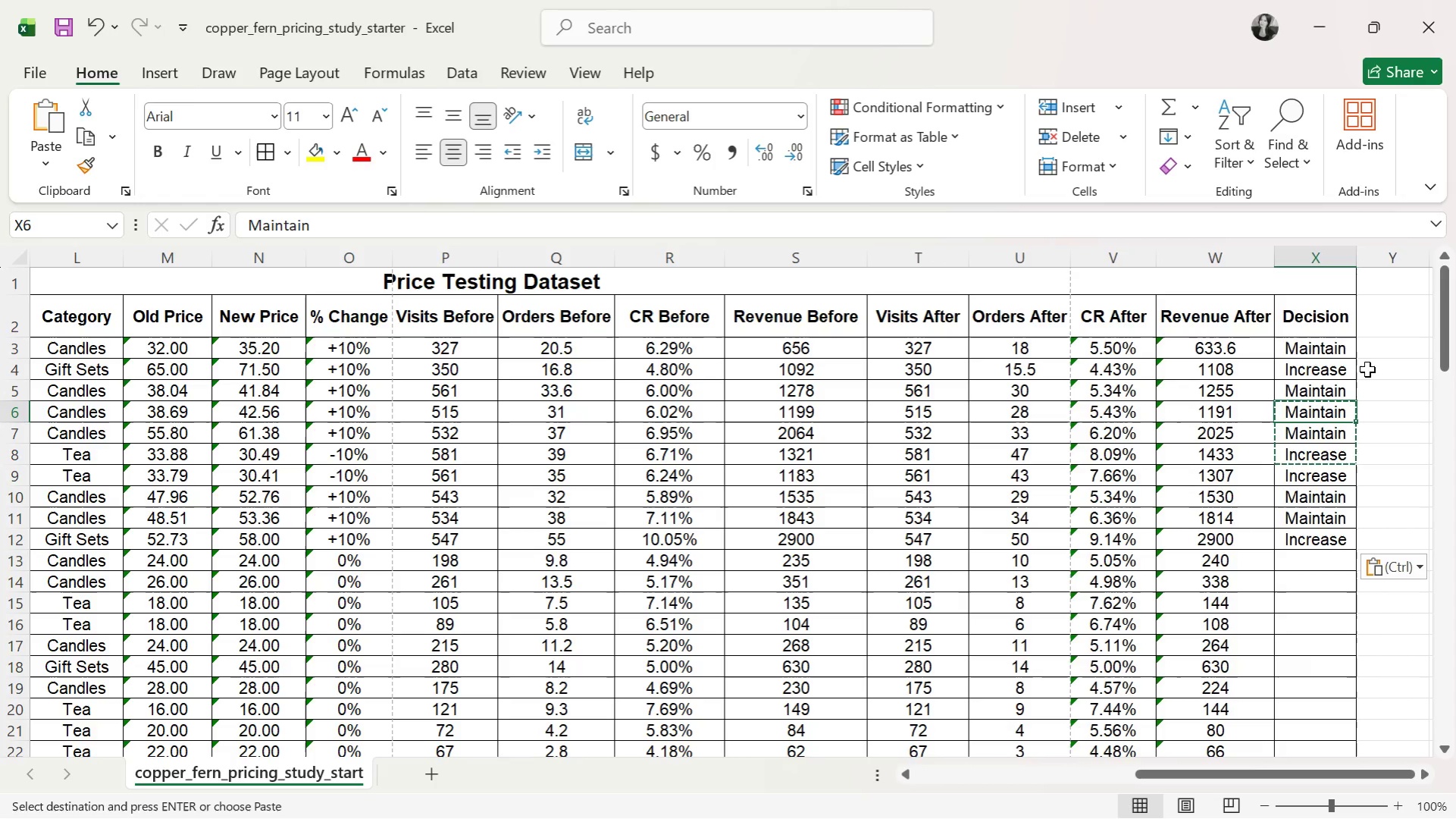 
key(ArrowDown)
 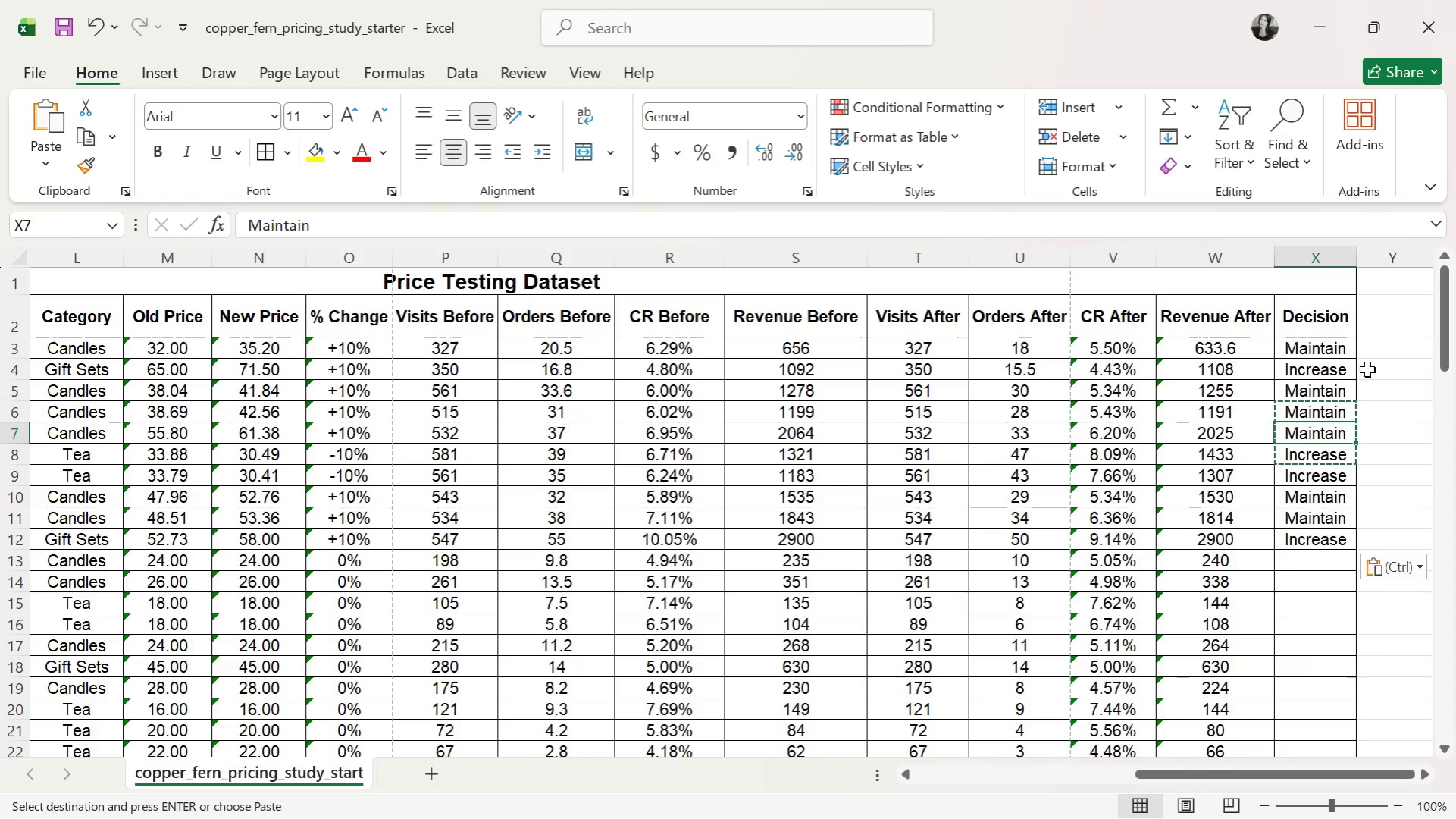 
wait(5.45)
 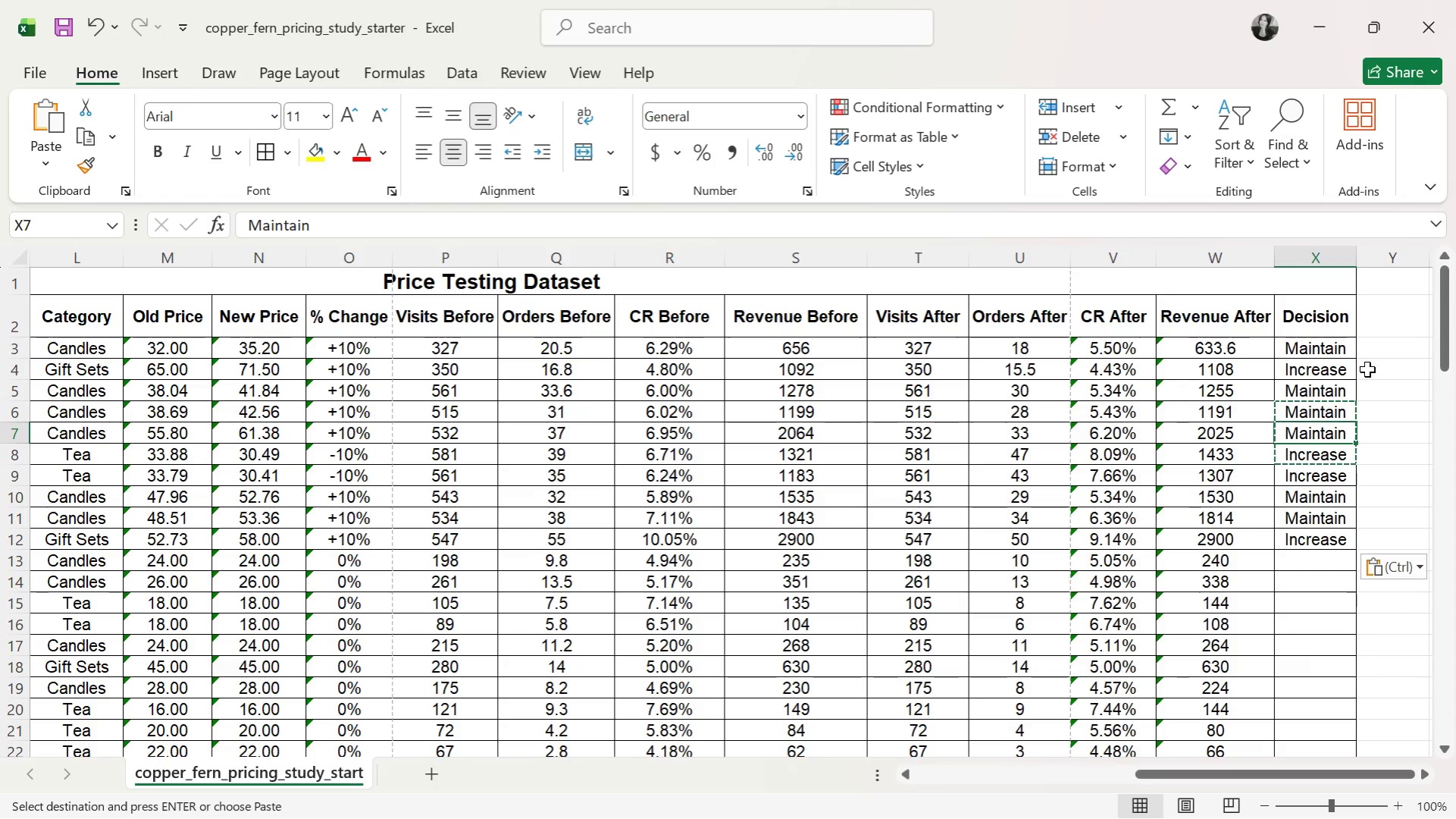 
key(ArrowDown)
 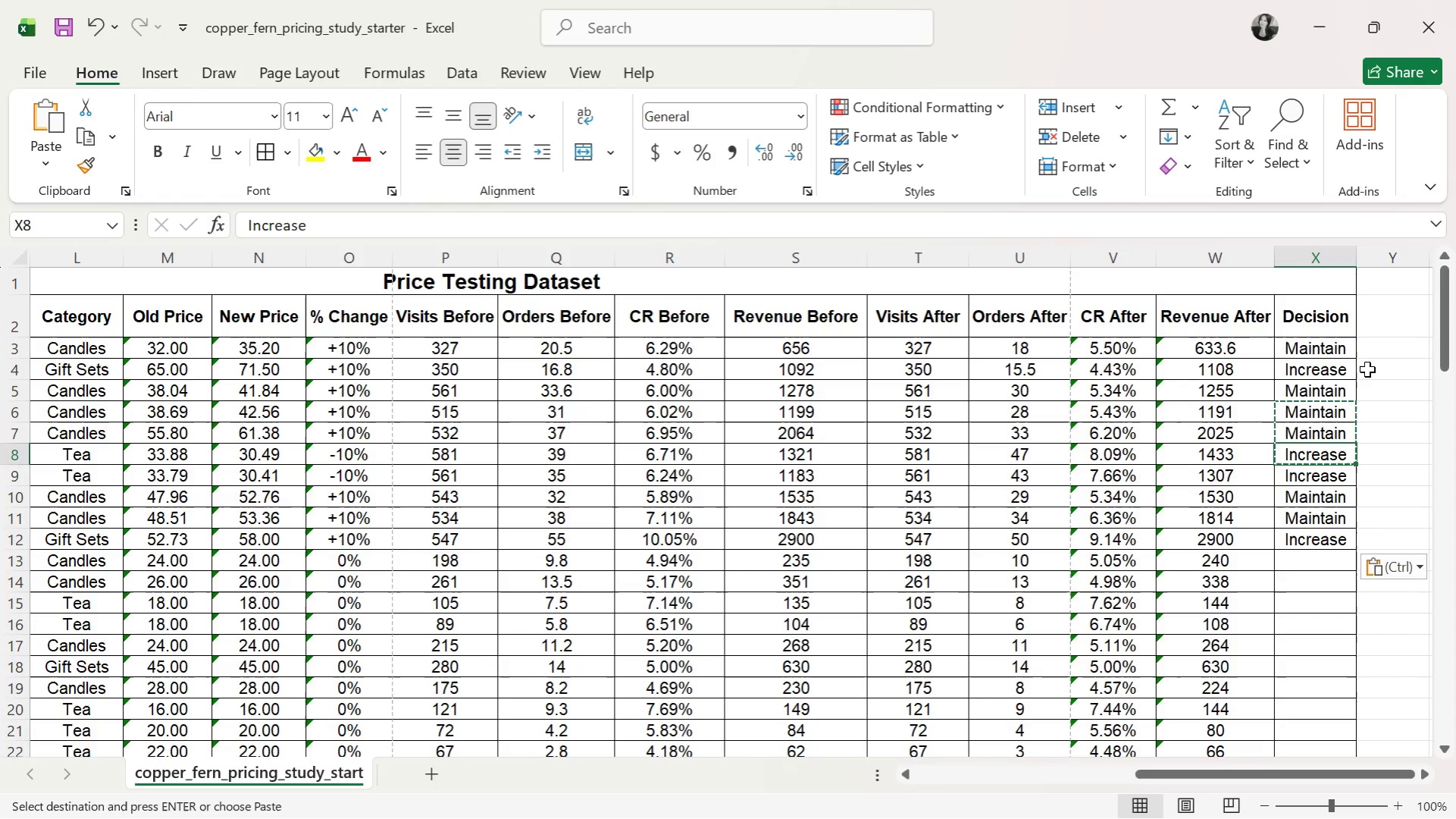 
key(ArrowDown)
 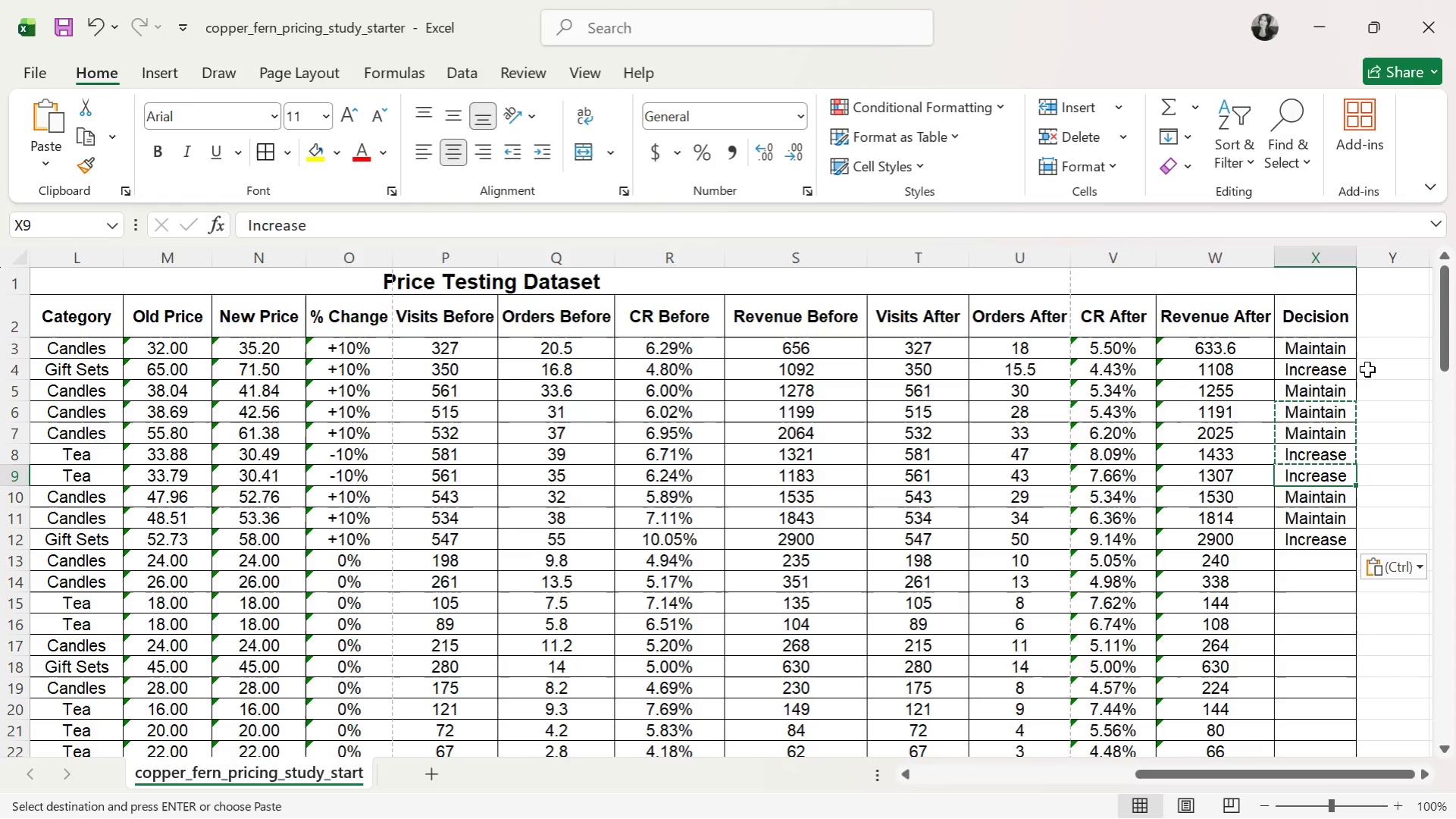 
key(ArrowDown)
 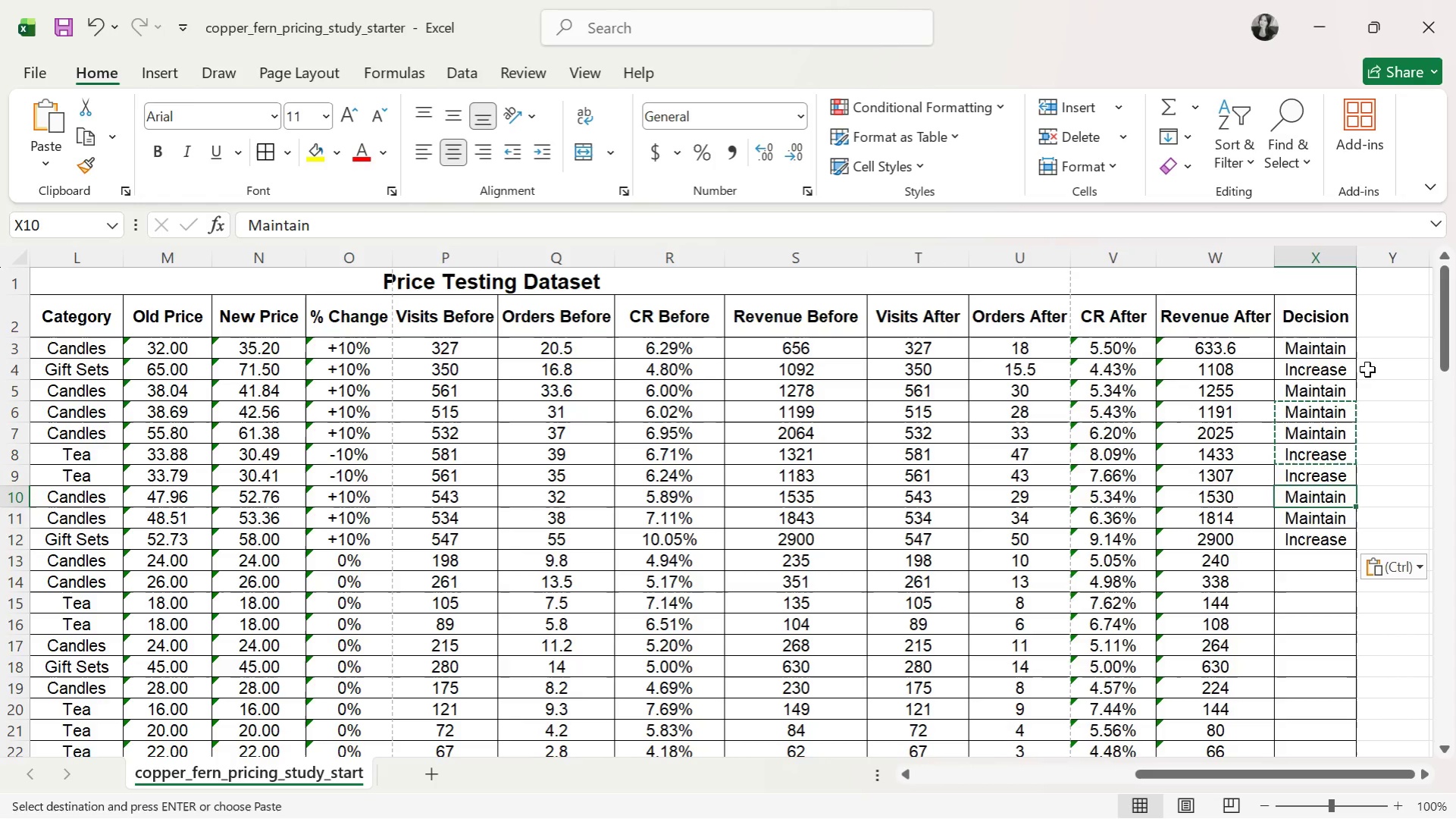 
key(ArrowDown)
 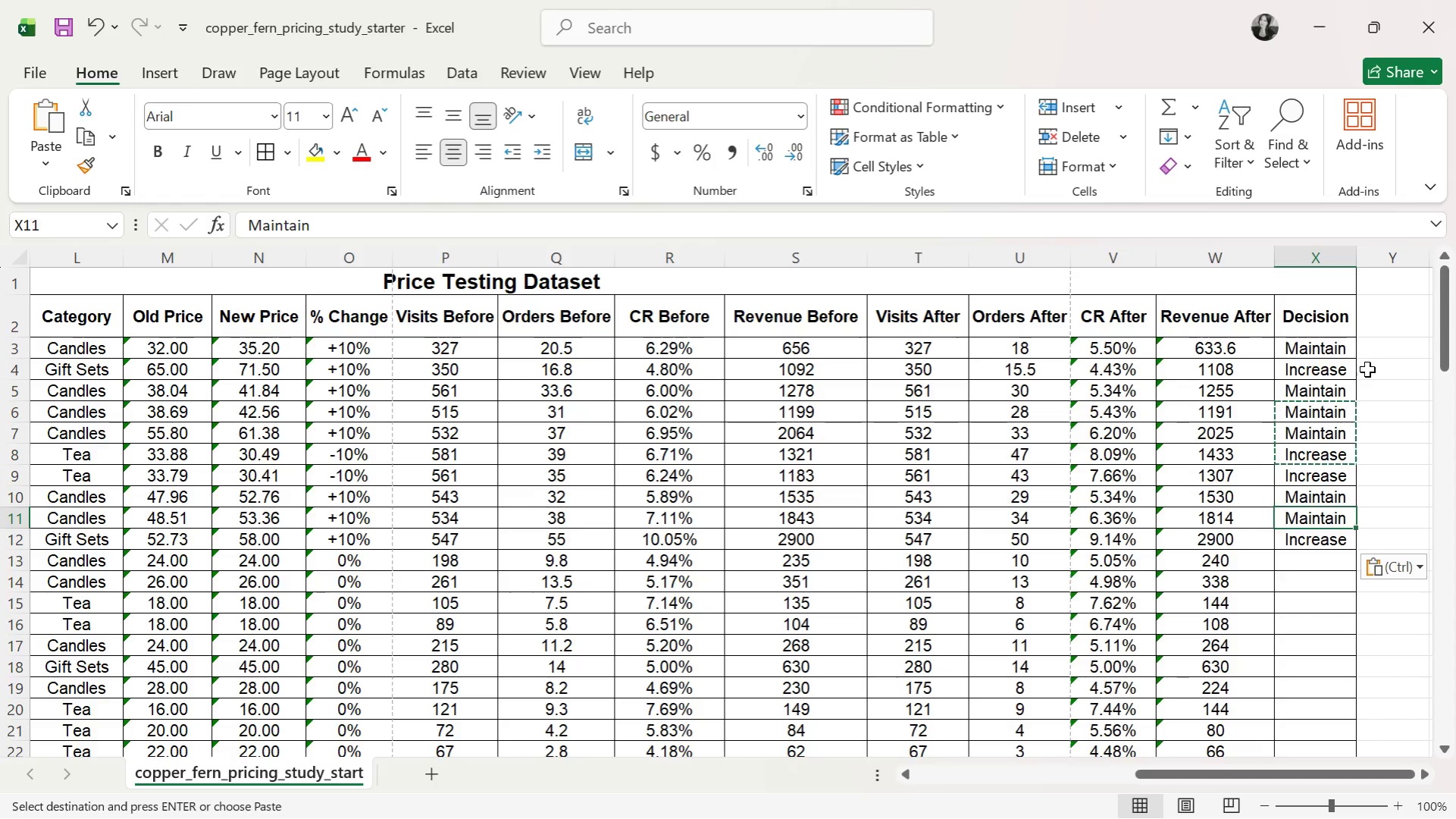 
key(ArrowDown)
 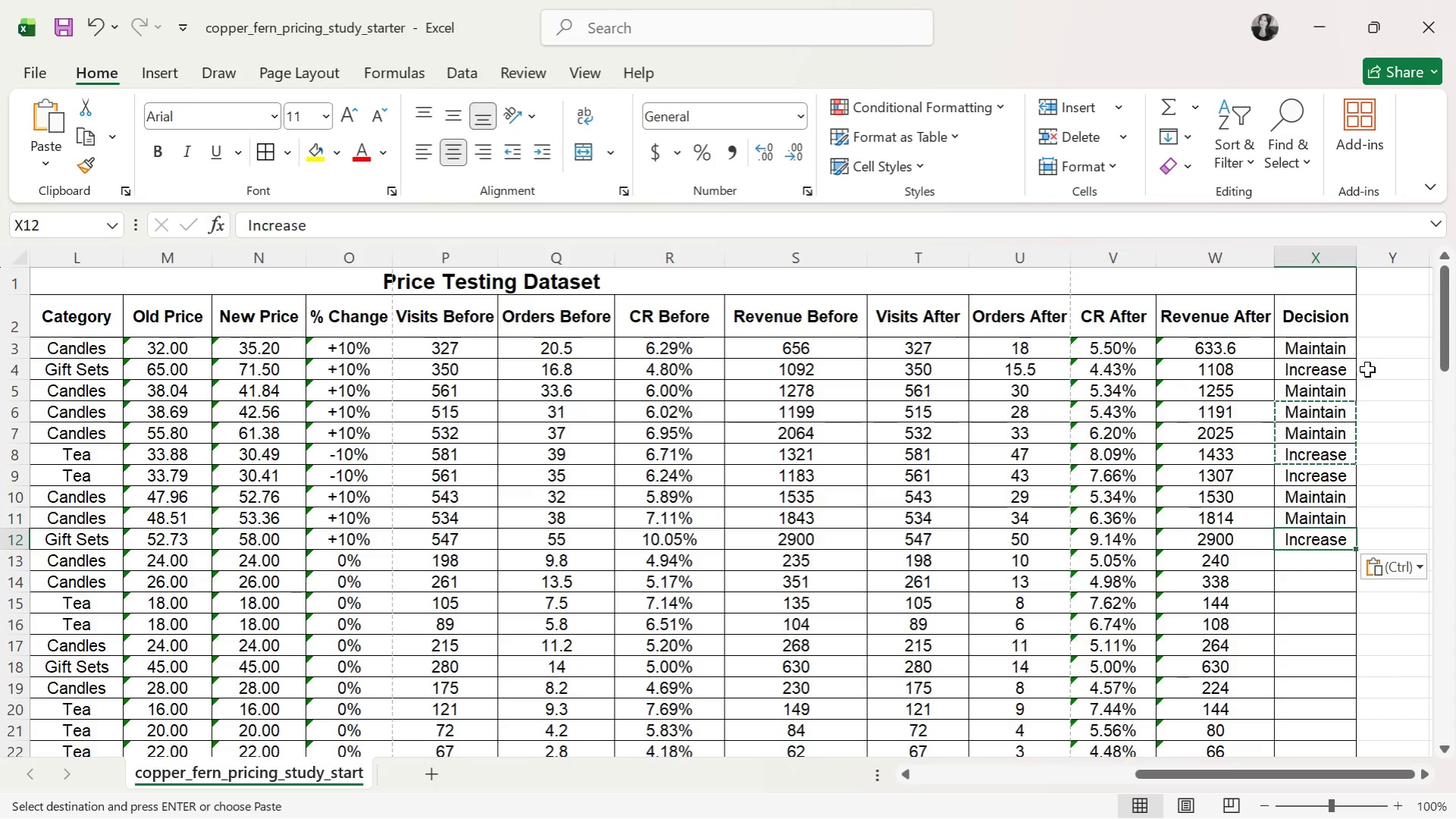 
wait(8.72)
 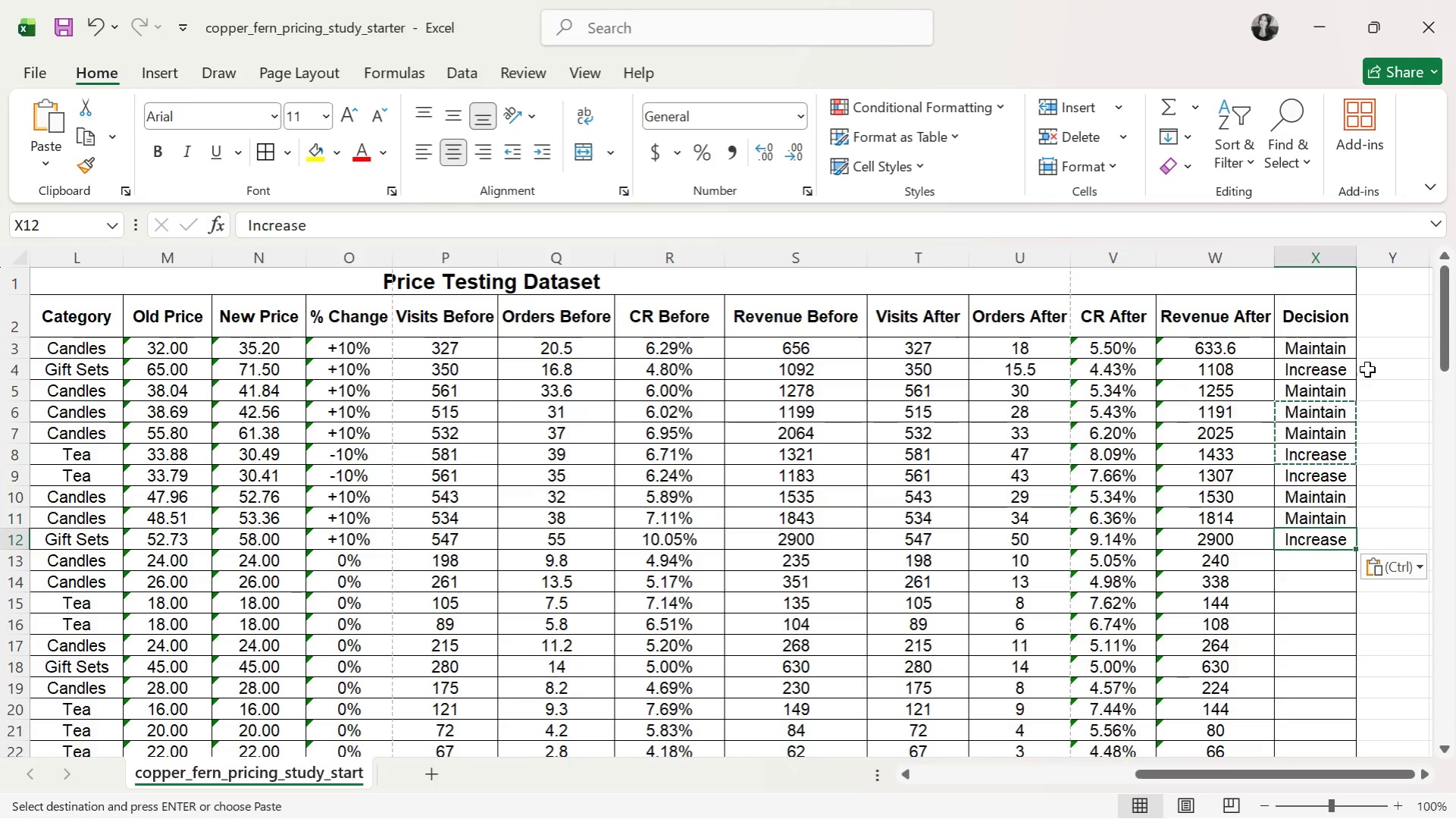 
left_click([1316, 516])
 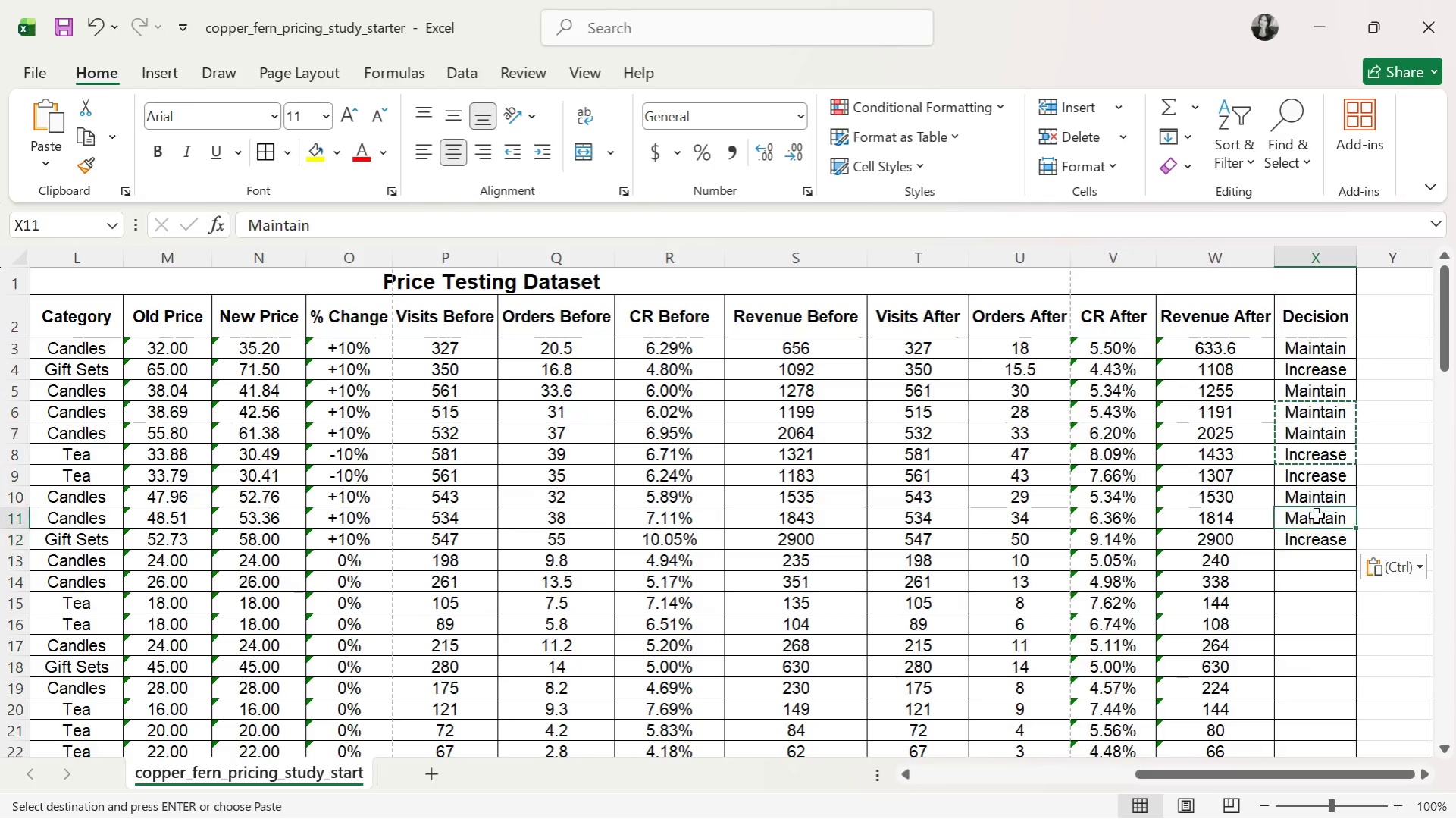 
key(Control+C)
 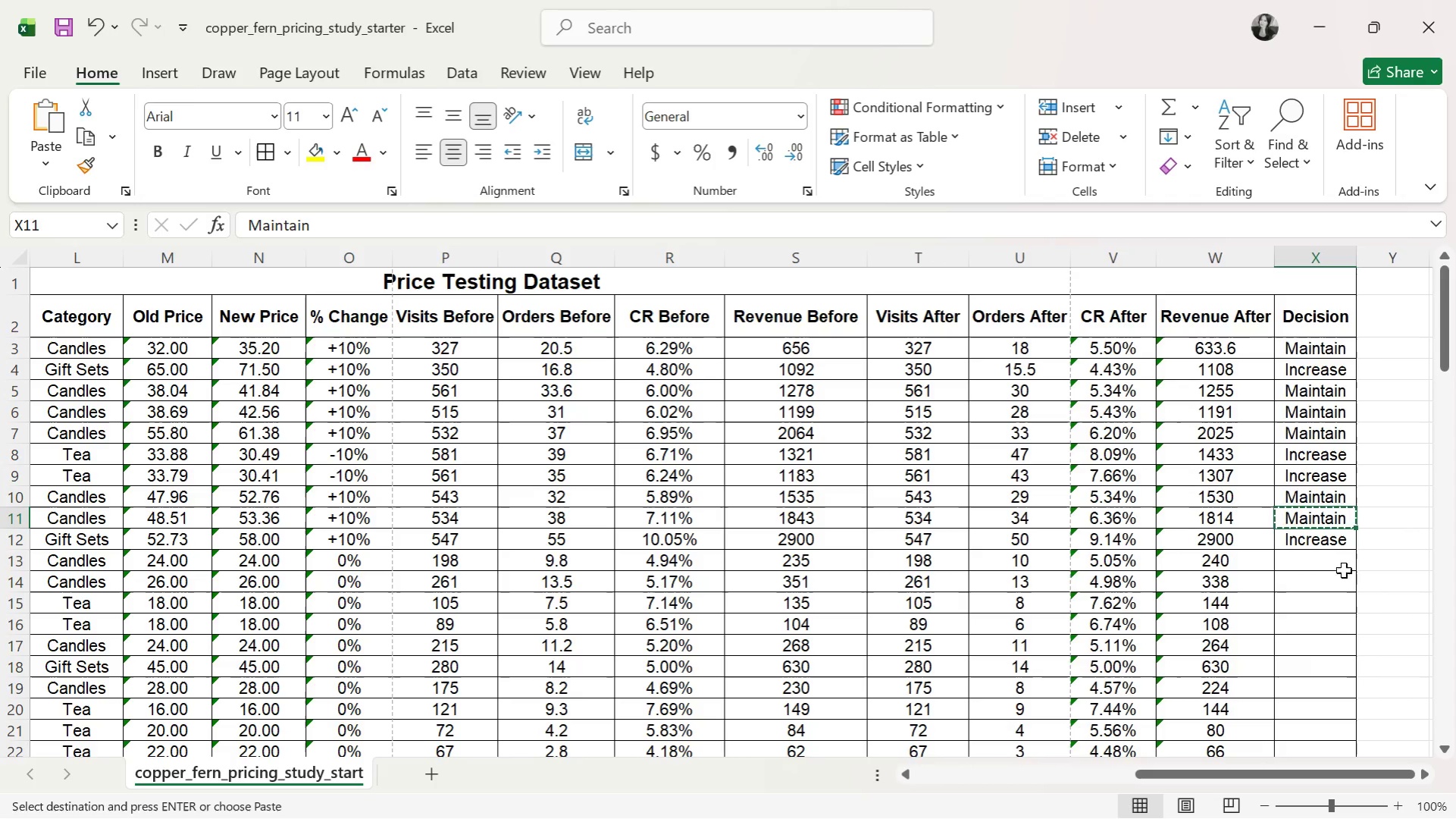 
left_click([1335, 566])
 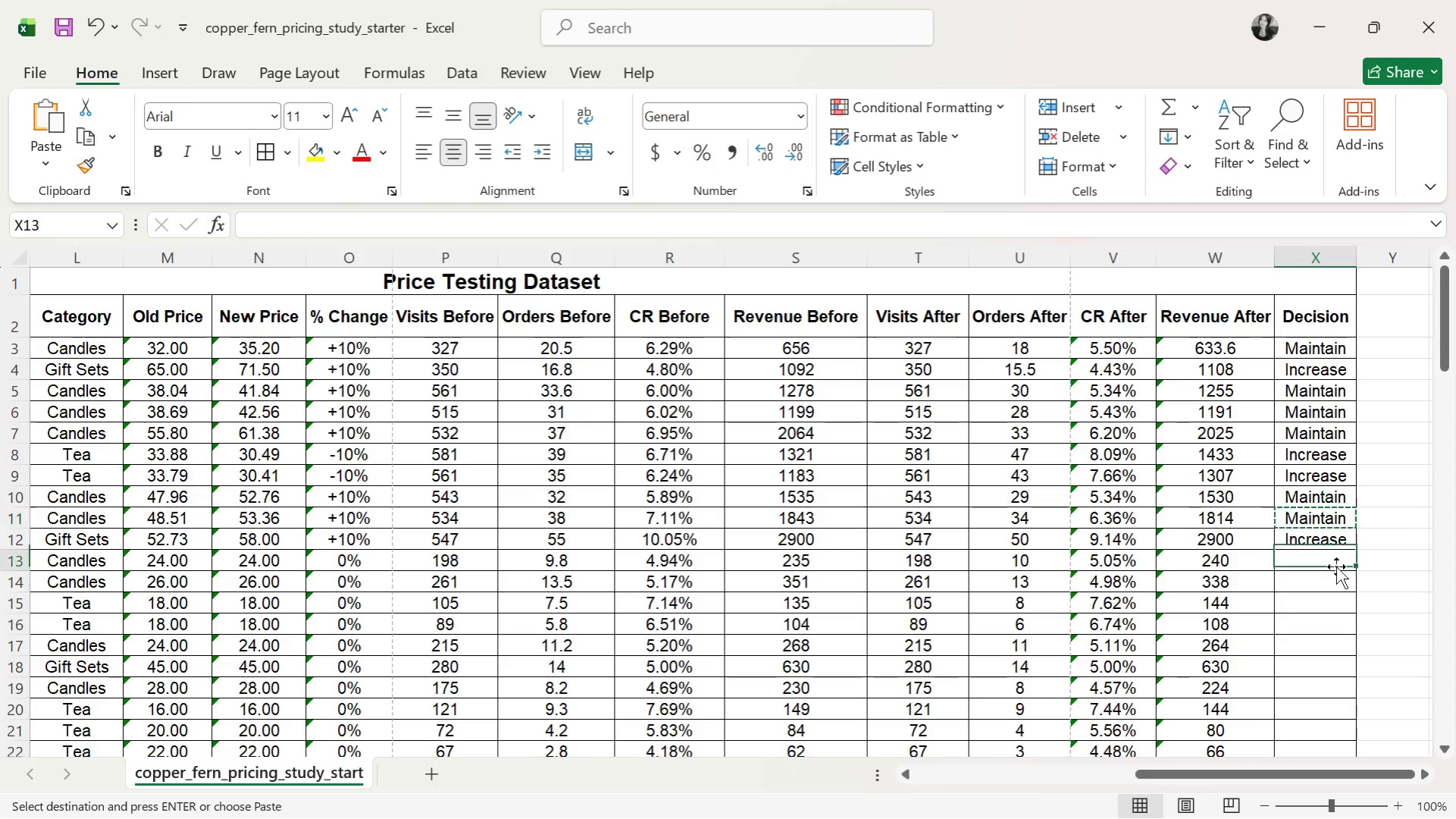 
key(Control+ControlLeft)
 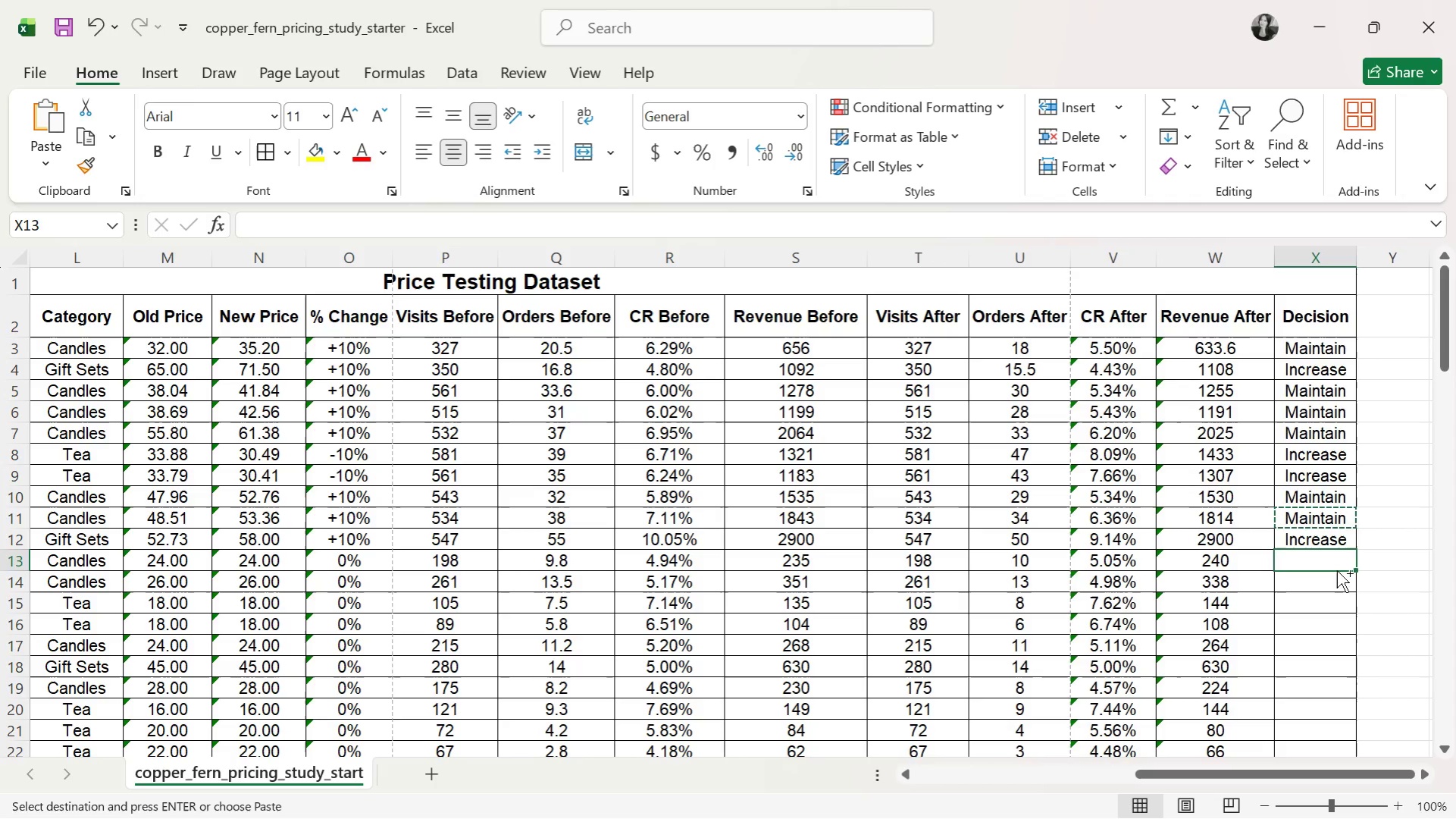 
key(Control+V)
 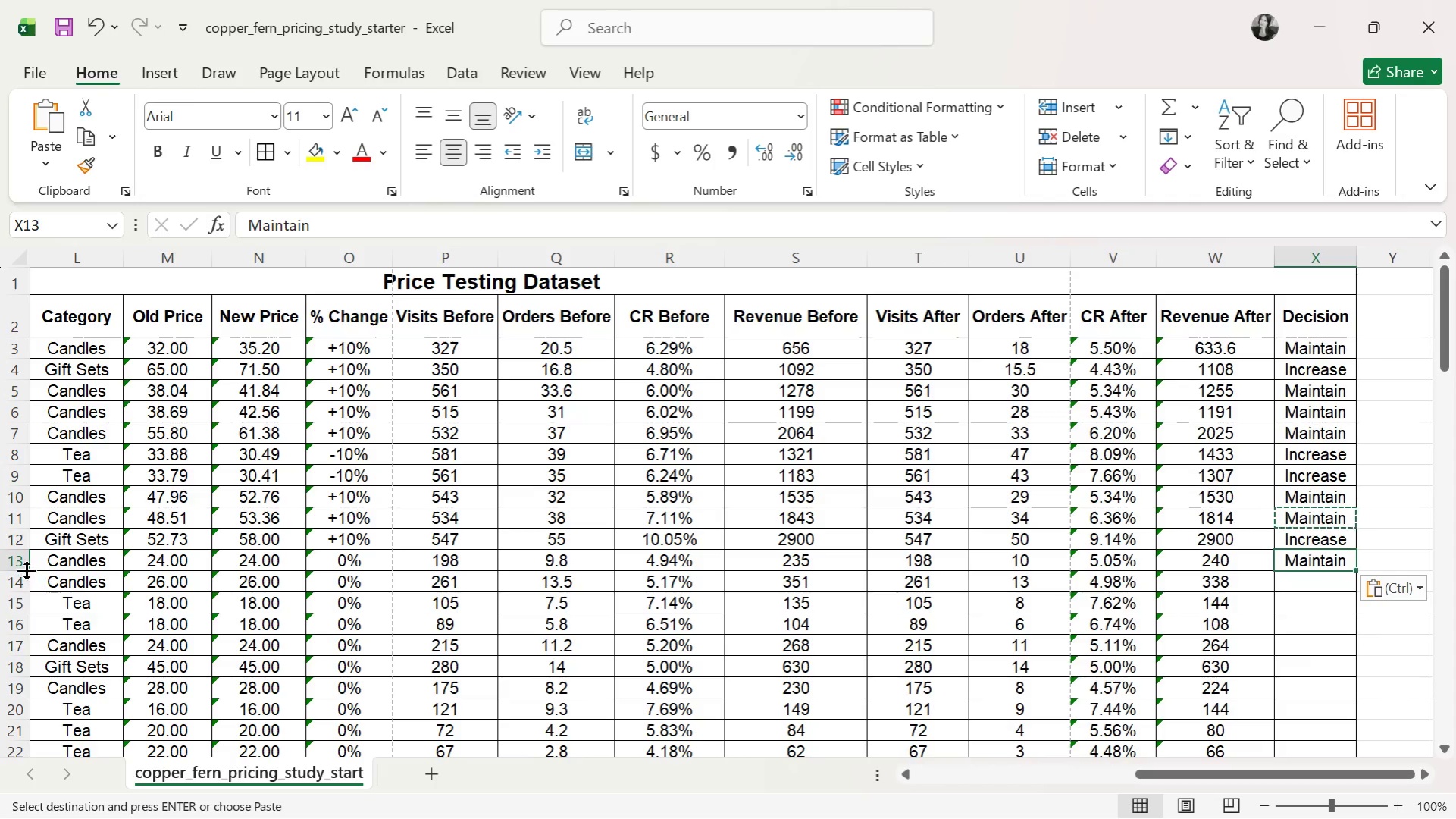 
left_click([14, 565])
 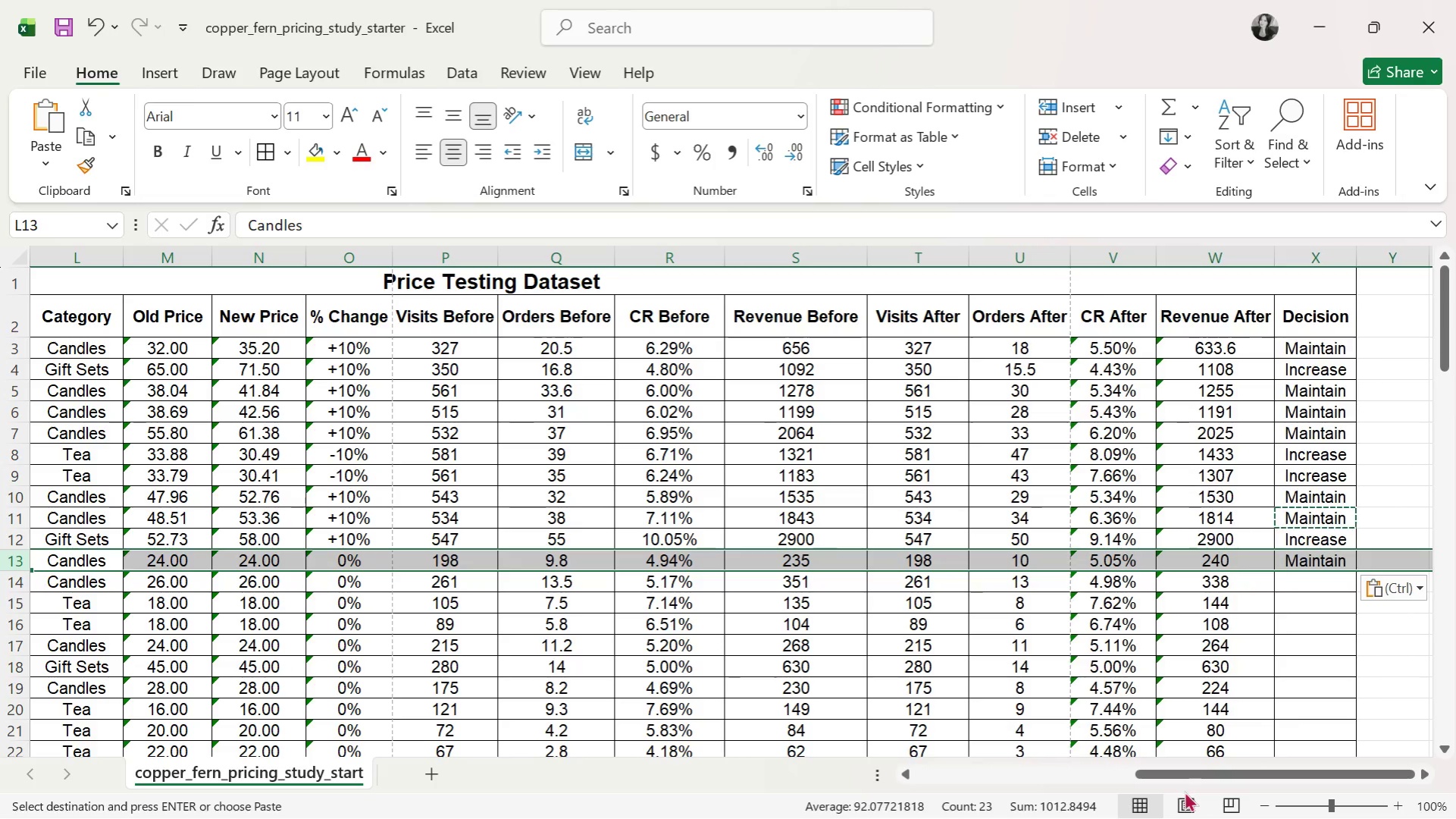 
left_click_drag(start_coordinate=[1191, 776], to_coordinate=[1303, 768])
 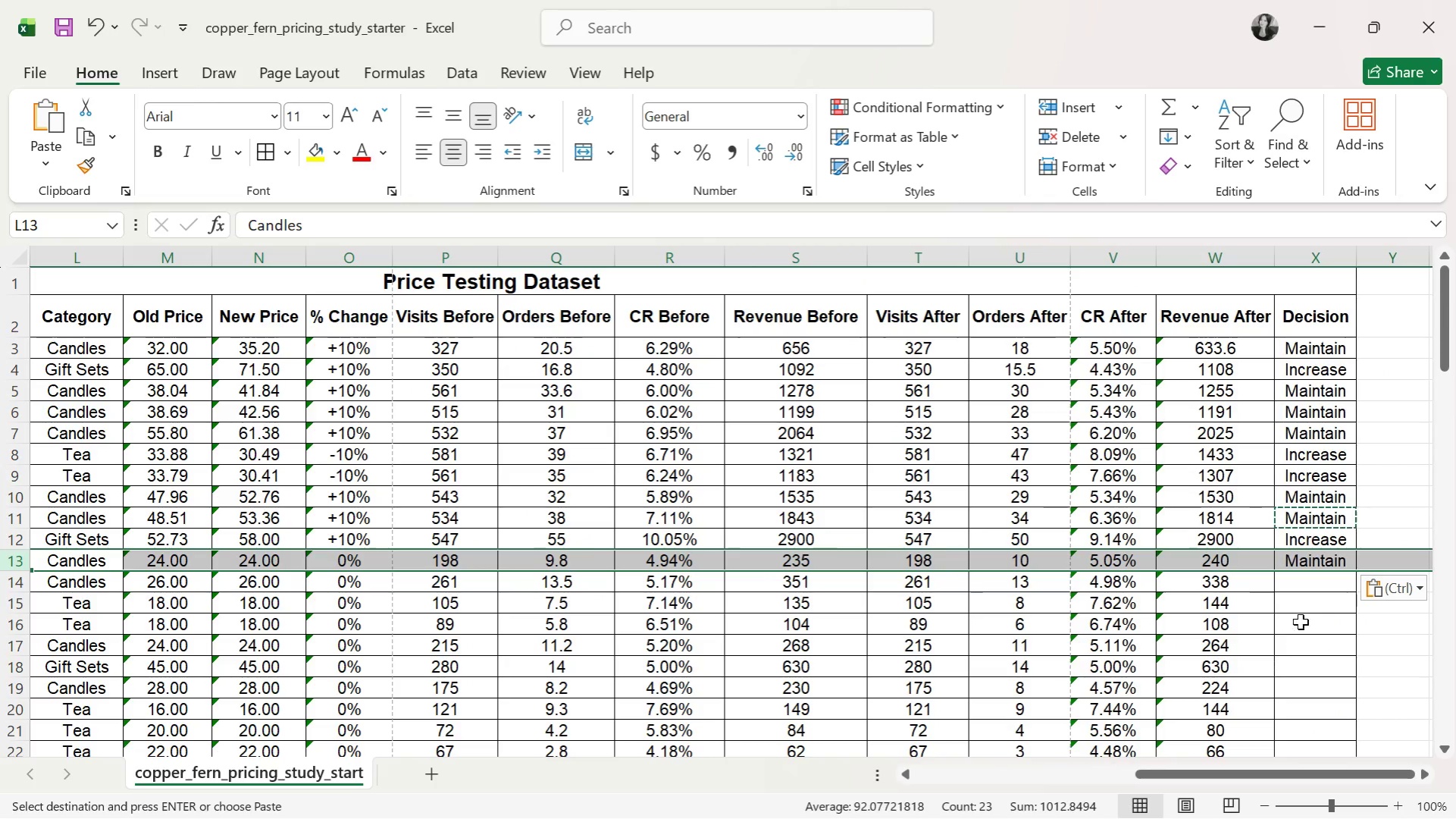 
left_click([1320, 613])
 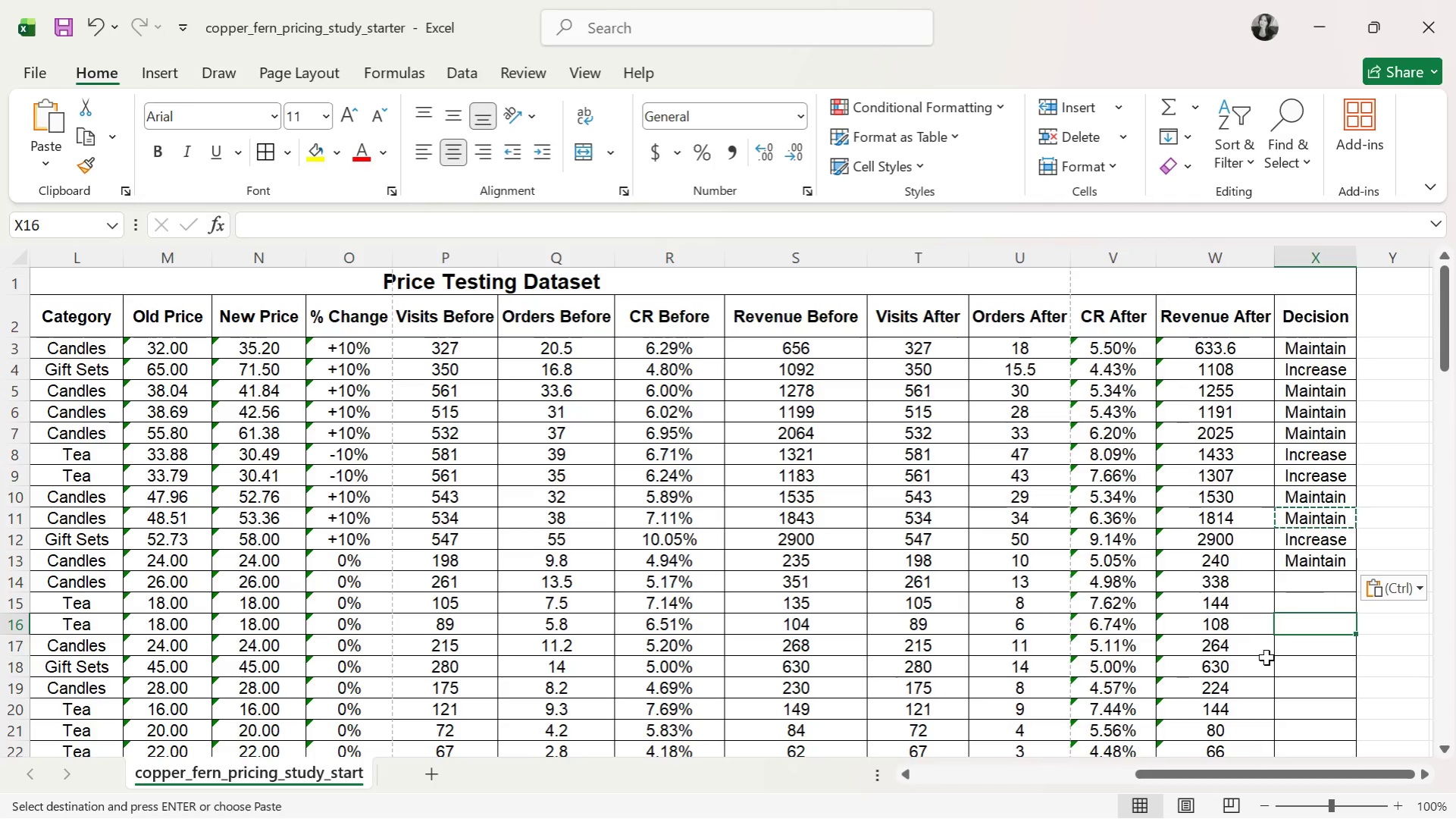 
scroll: coordinate [1396, 494], scroll_direction: down, amount: 2.0
 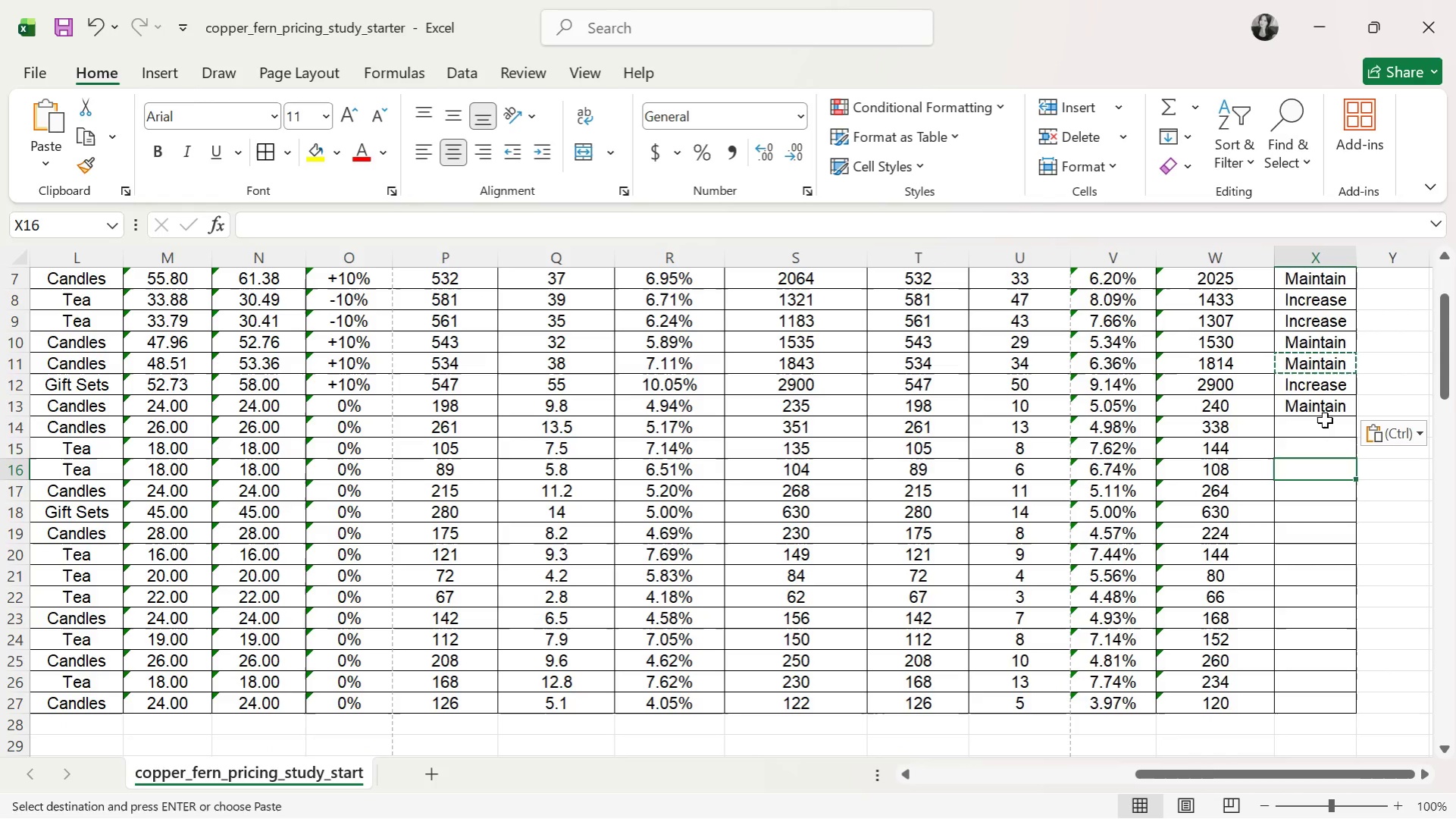 
left_click([1324, 411])
 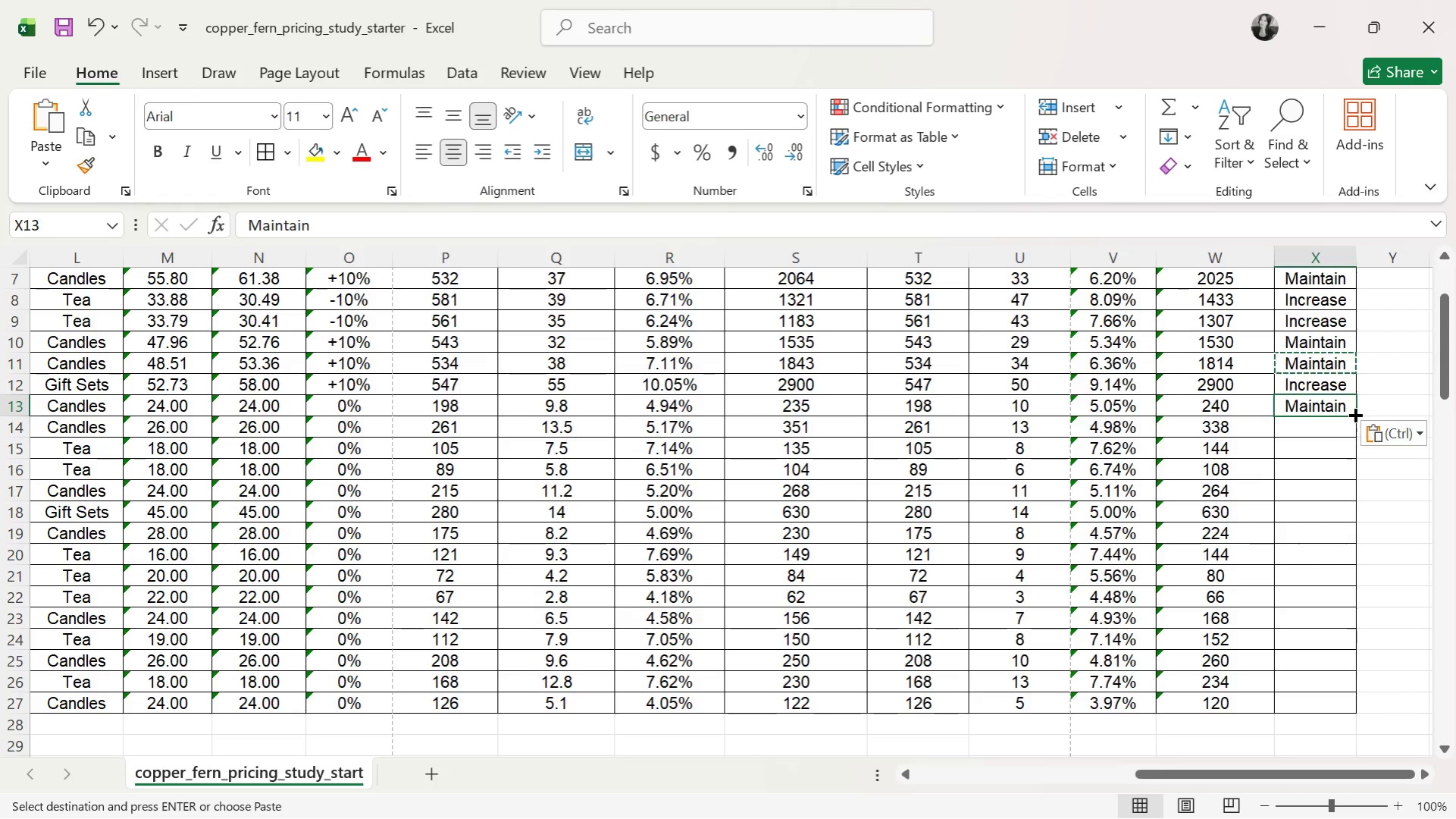 
left_click_drag(start_coordinate=[1354, 413], to_coordinate=[1326, 708])
 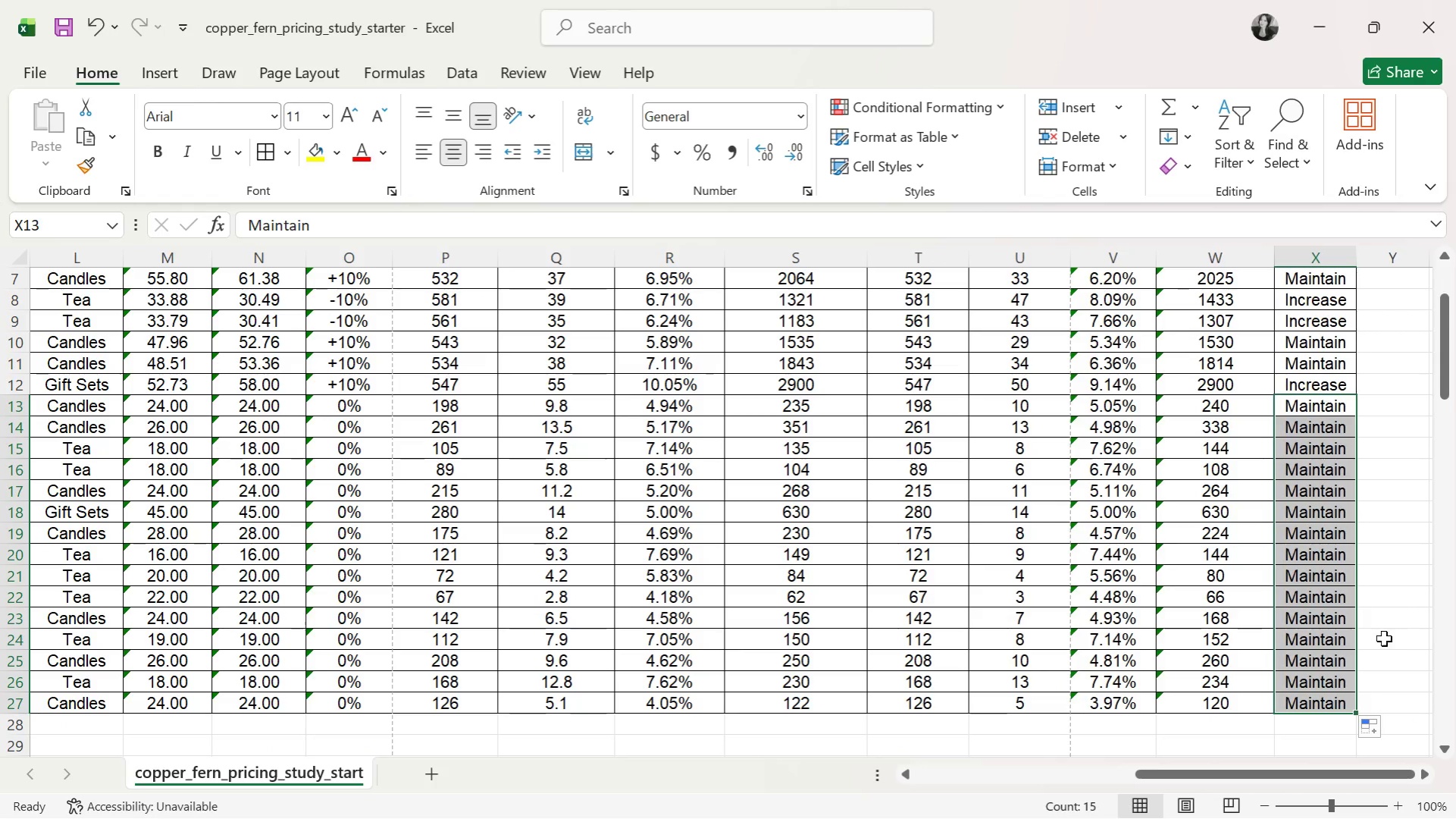 
left_click([1376, 631])
 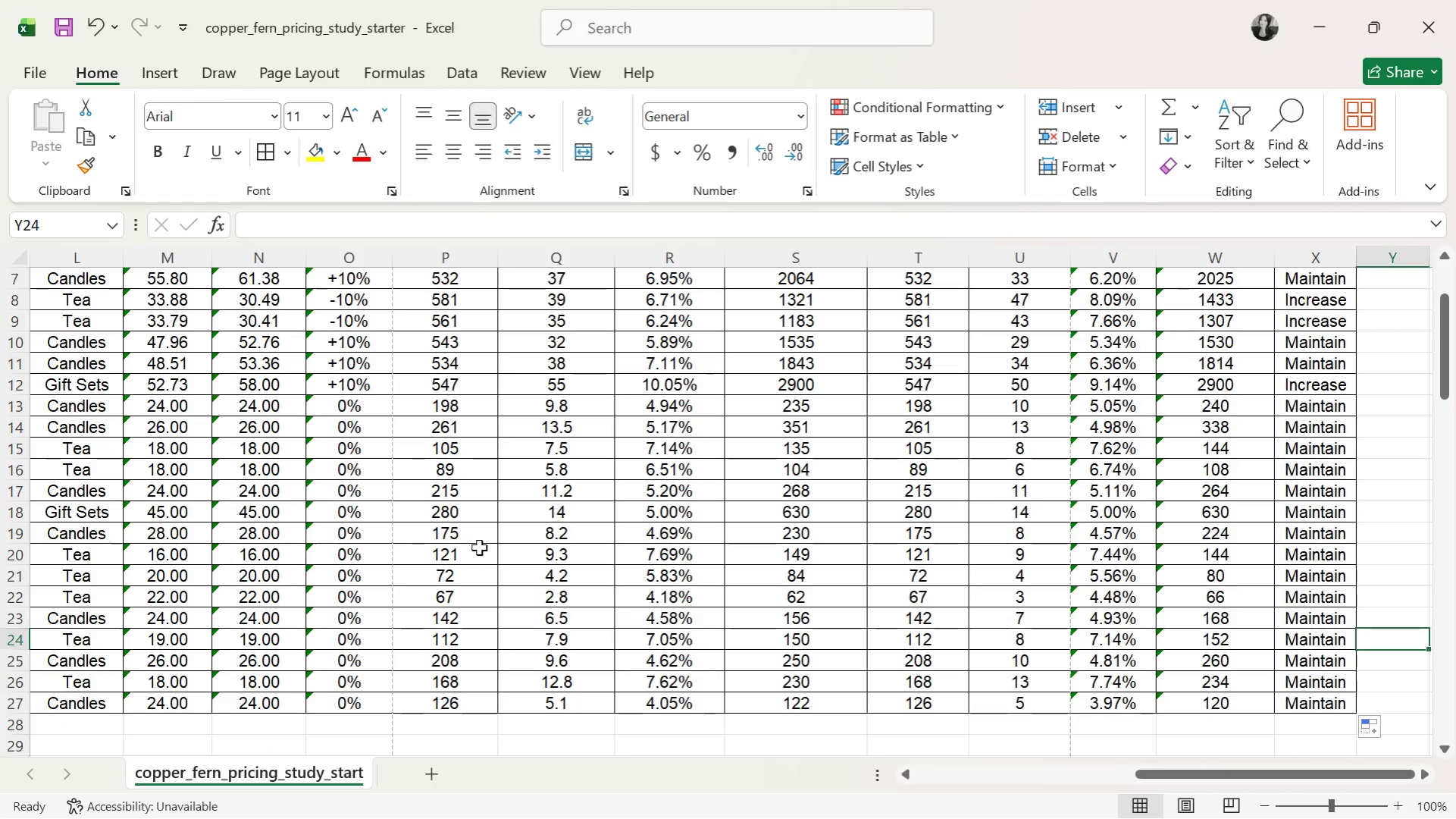 
scroll: coordinate [756, 541], scroll_direction: up, amount: 12.0
 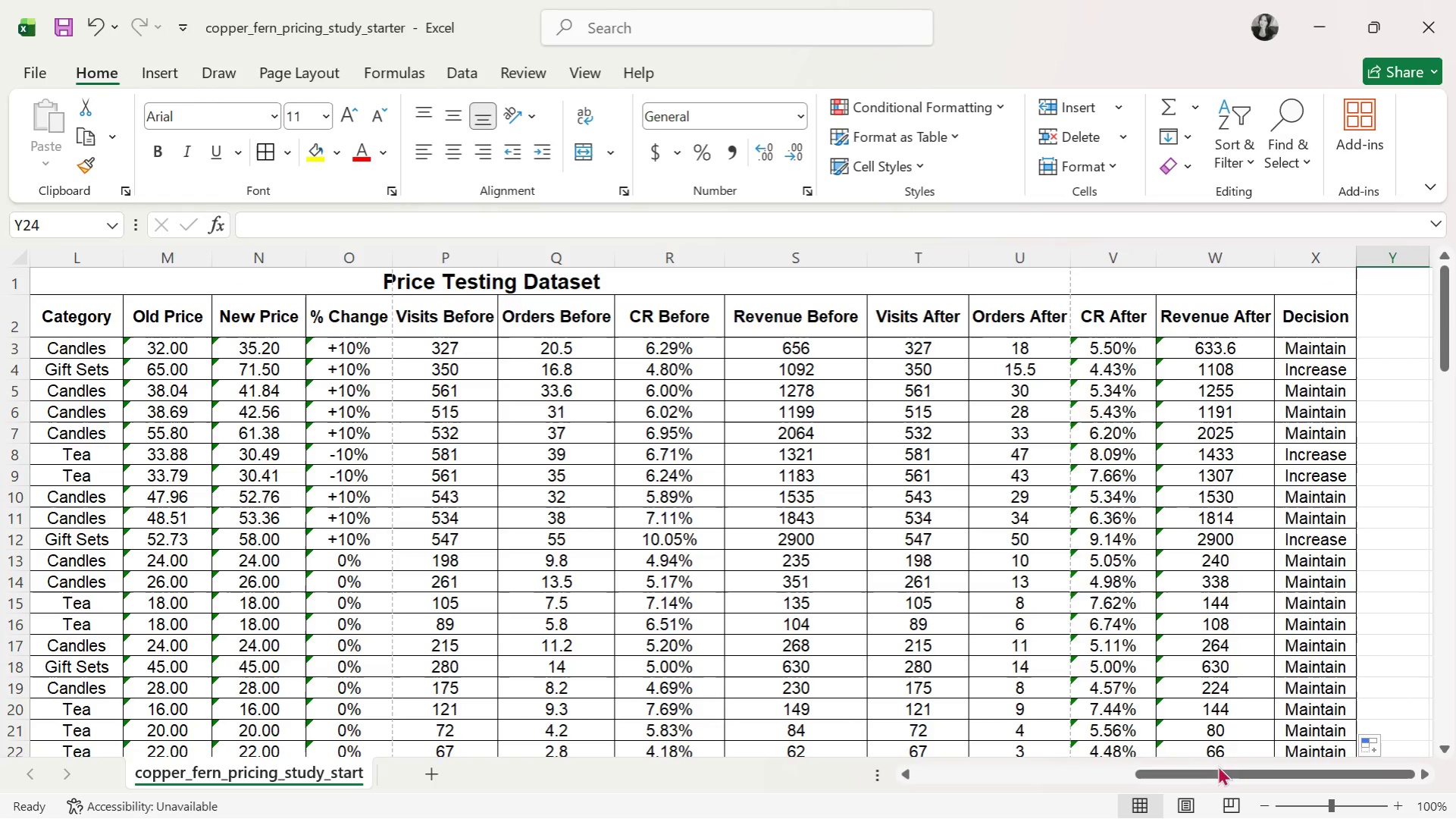 
left_click_drag(start_coordinate=[1223, 773], to_coordinate=[1107, 778])
 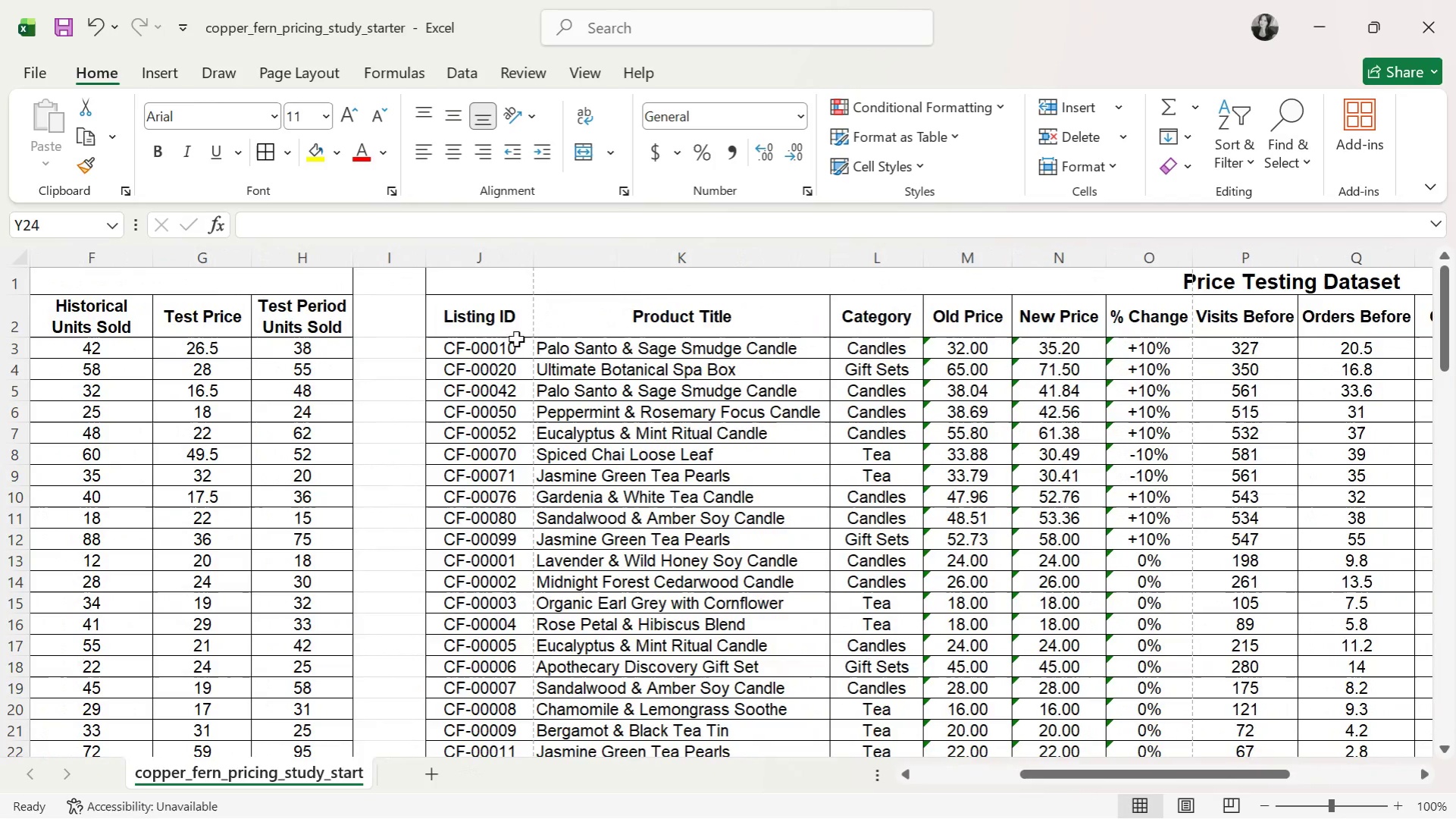 
left_click([528, 356])
 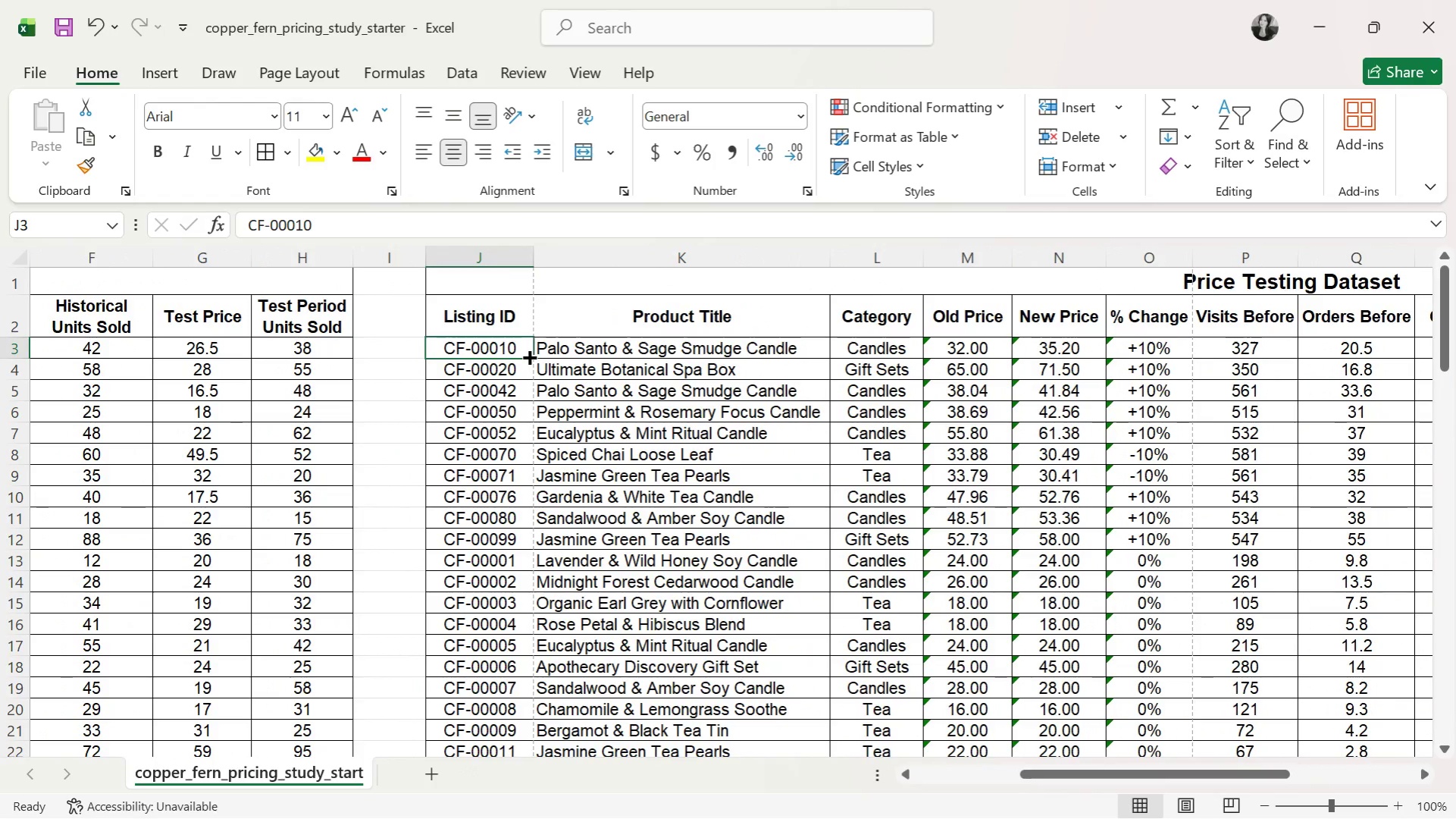 
key(ArrowDown)
 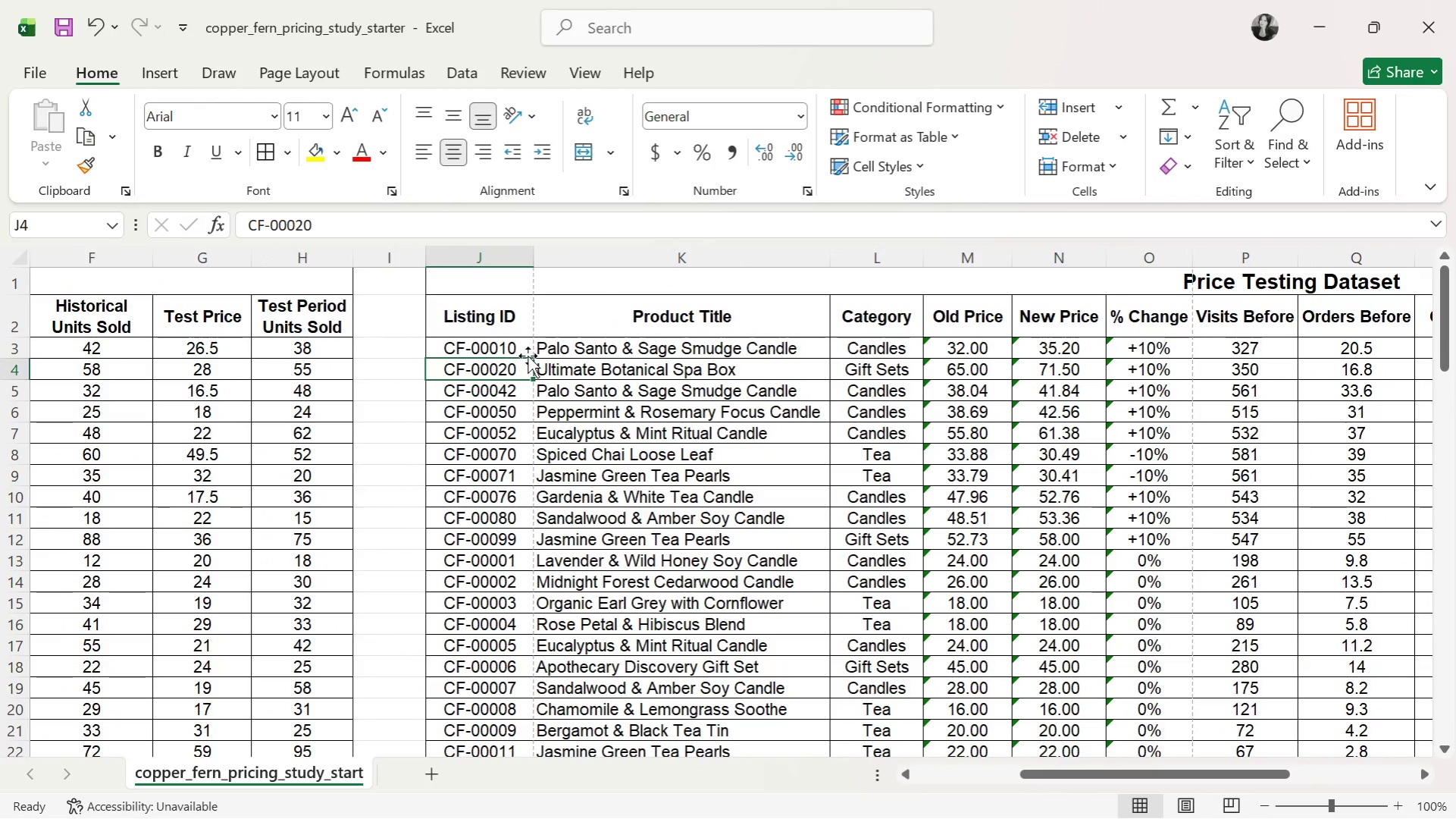 
key(ArrowDown)
 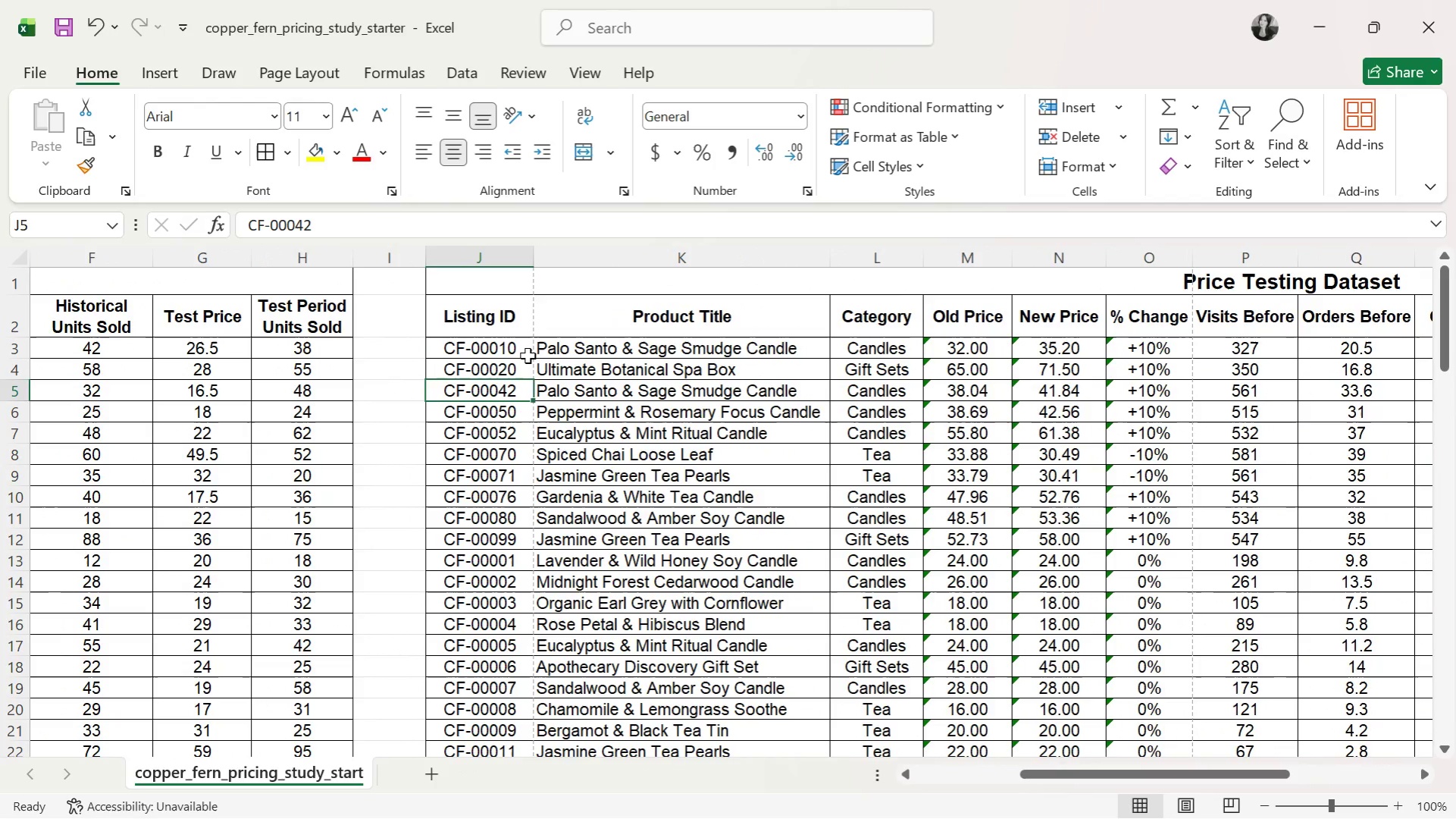 
key(ArrowDown)
 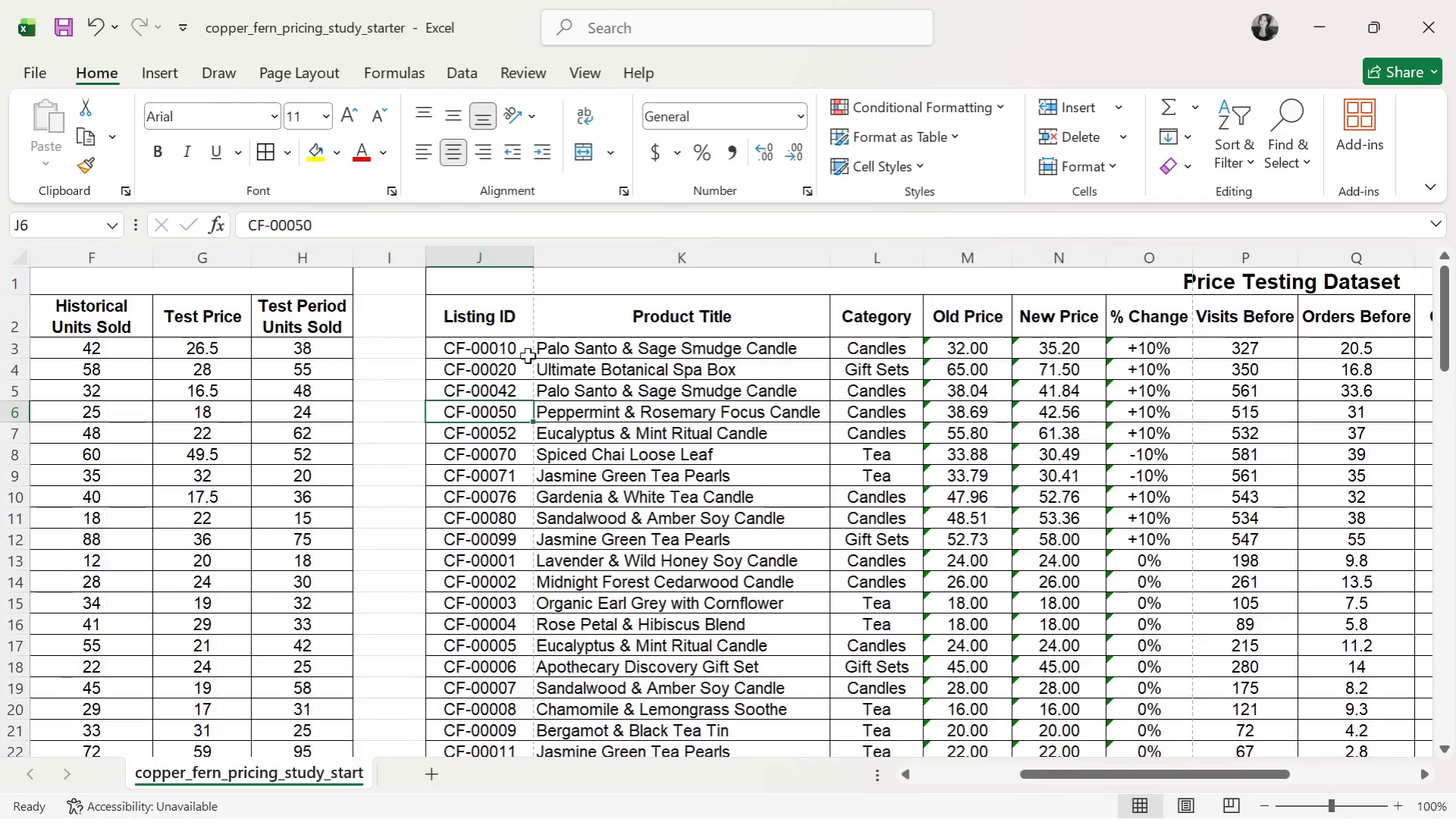 
key(ArrowDown)
 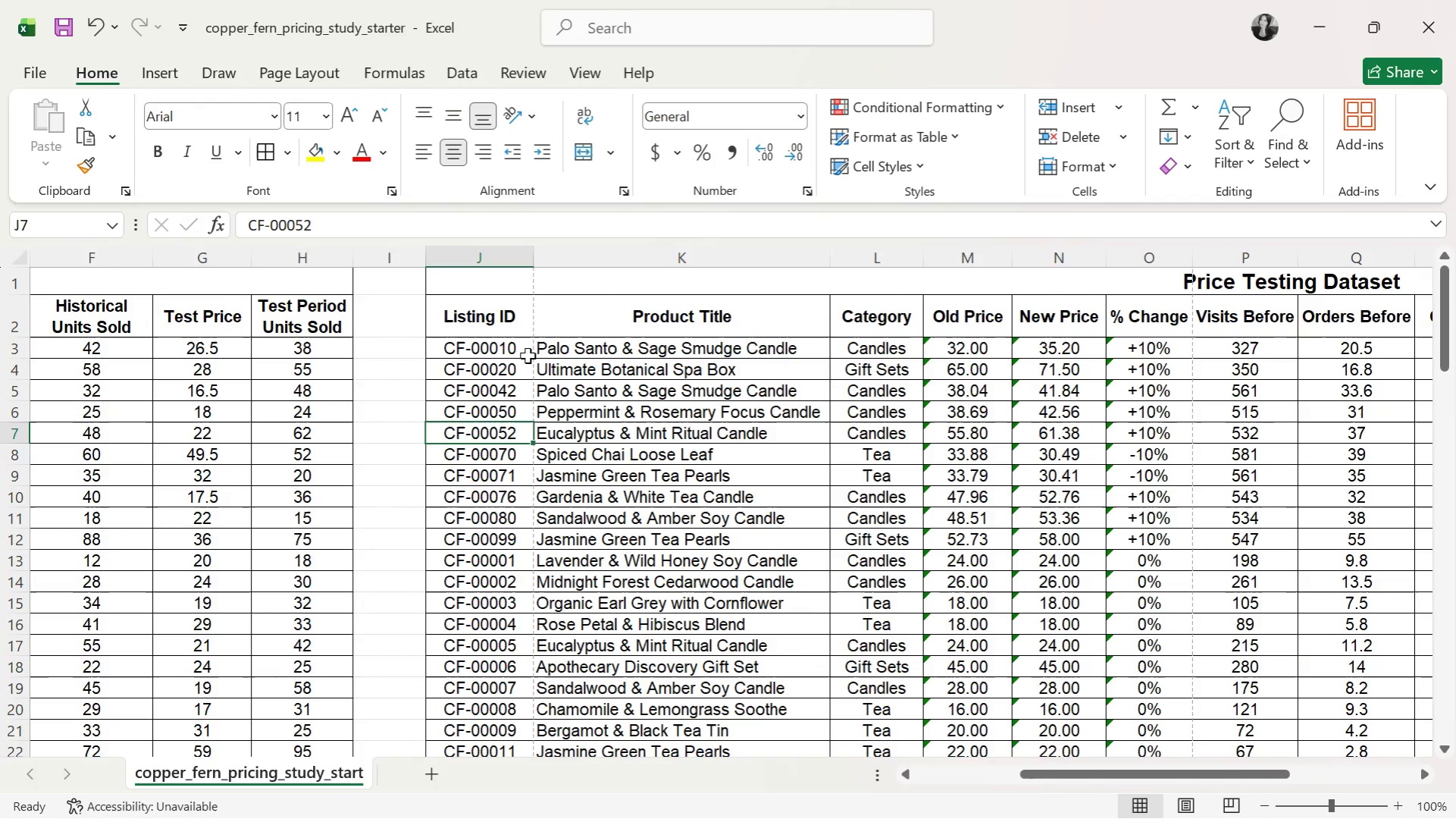 
key(ArrowDown)
 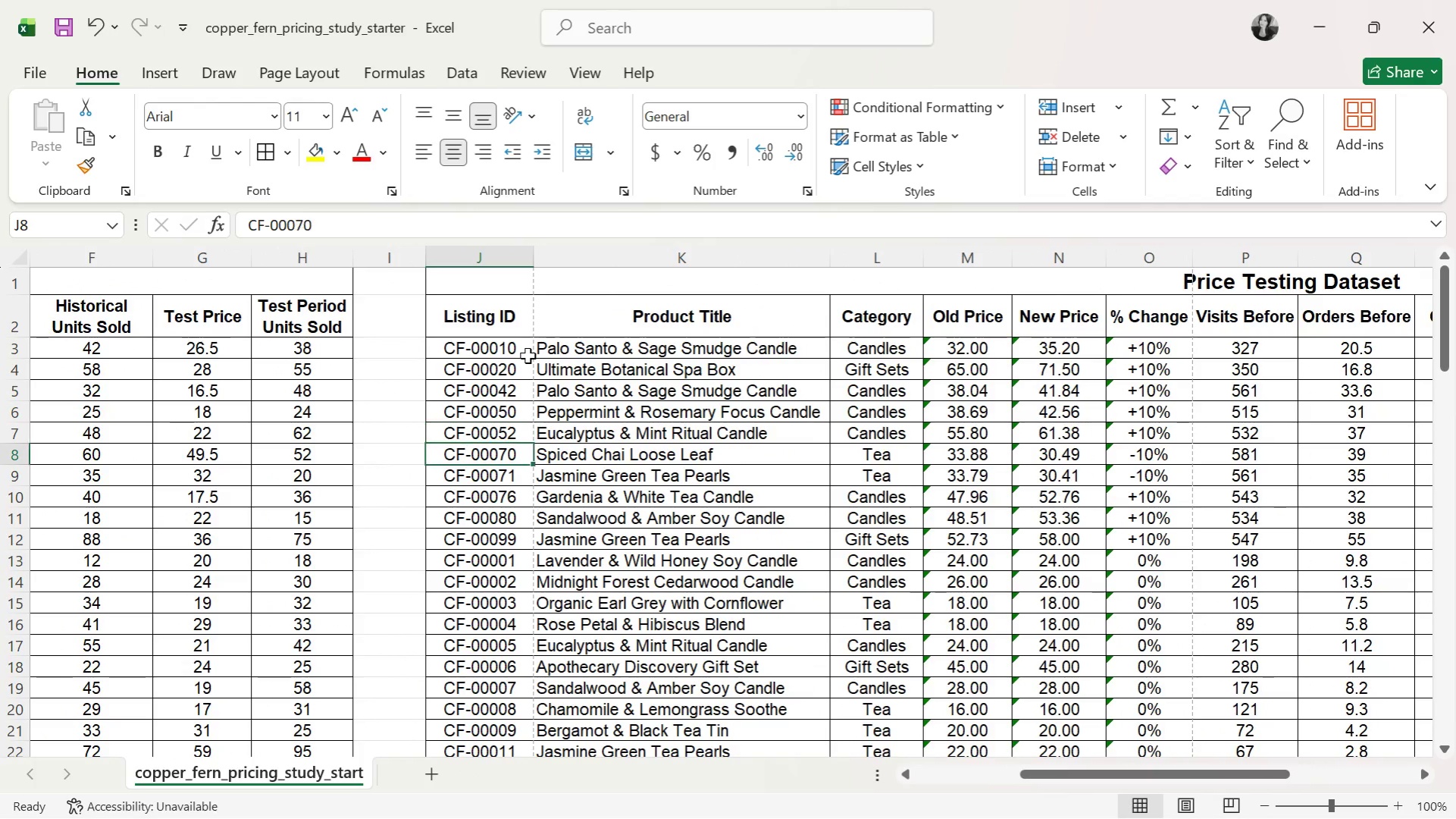 
key(ArrowDown)
 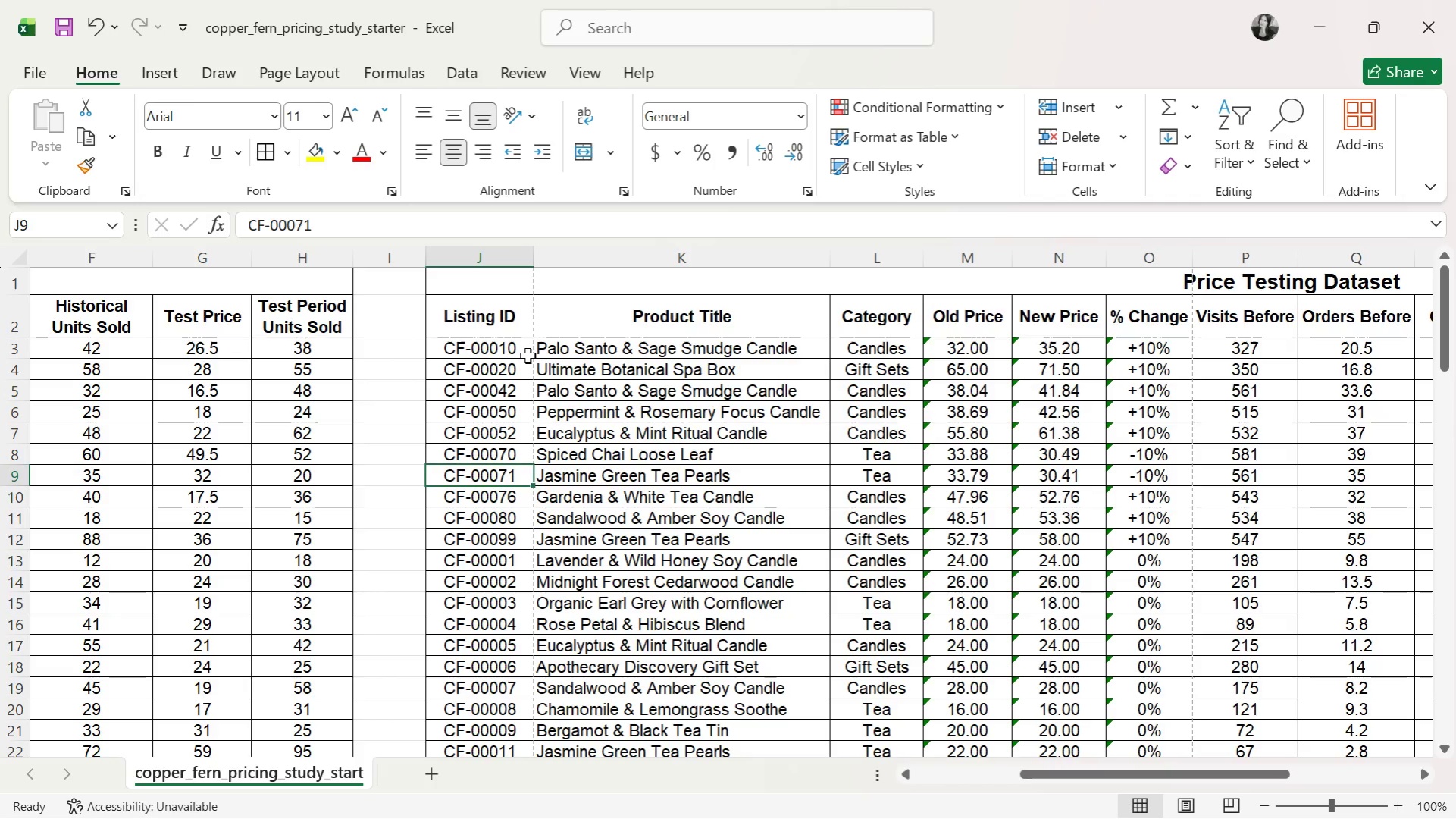 
key(ArrowDown)
 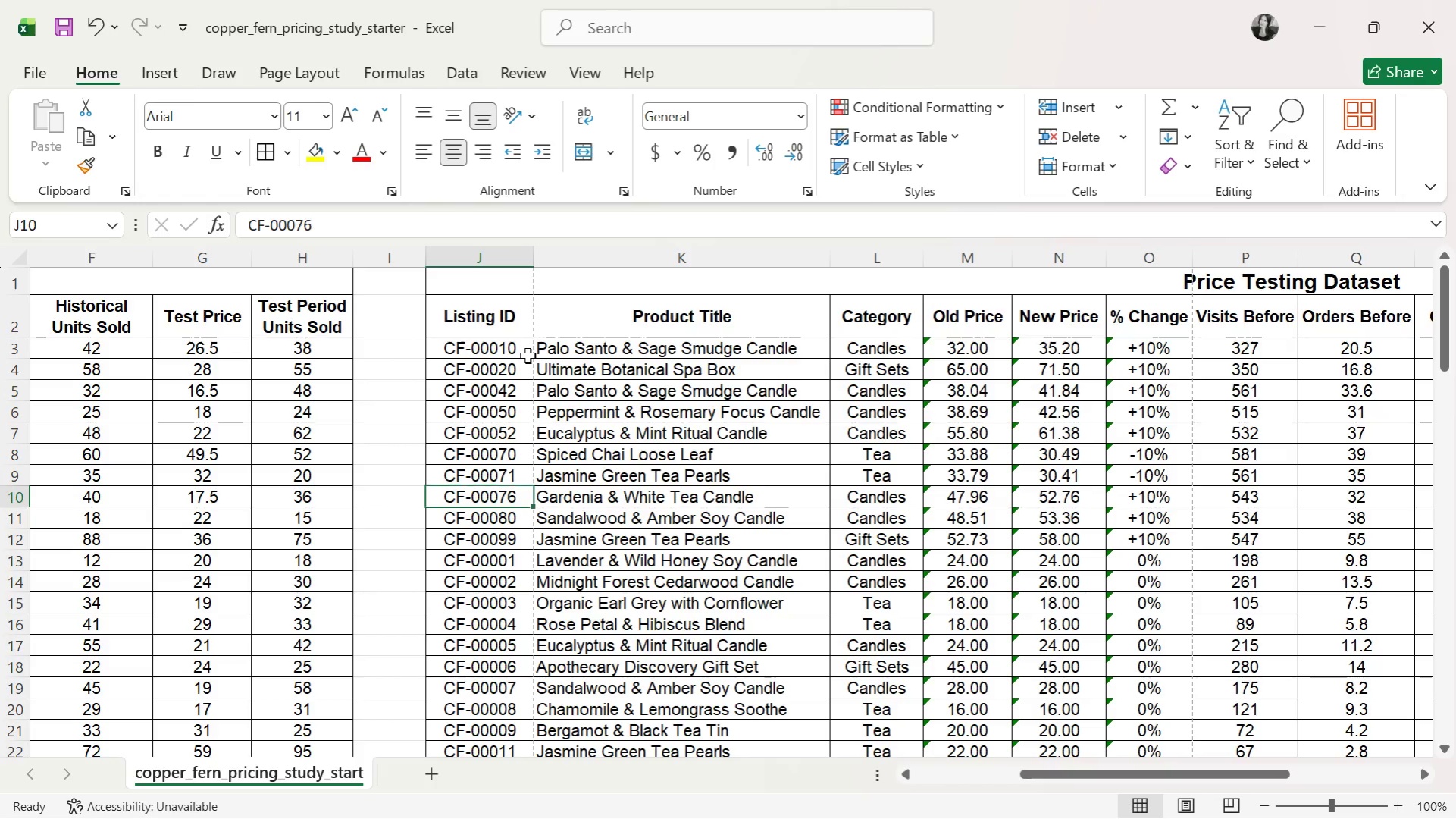 
key(ArrowDown)